 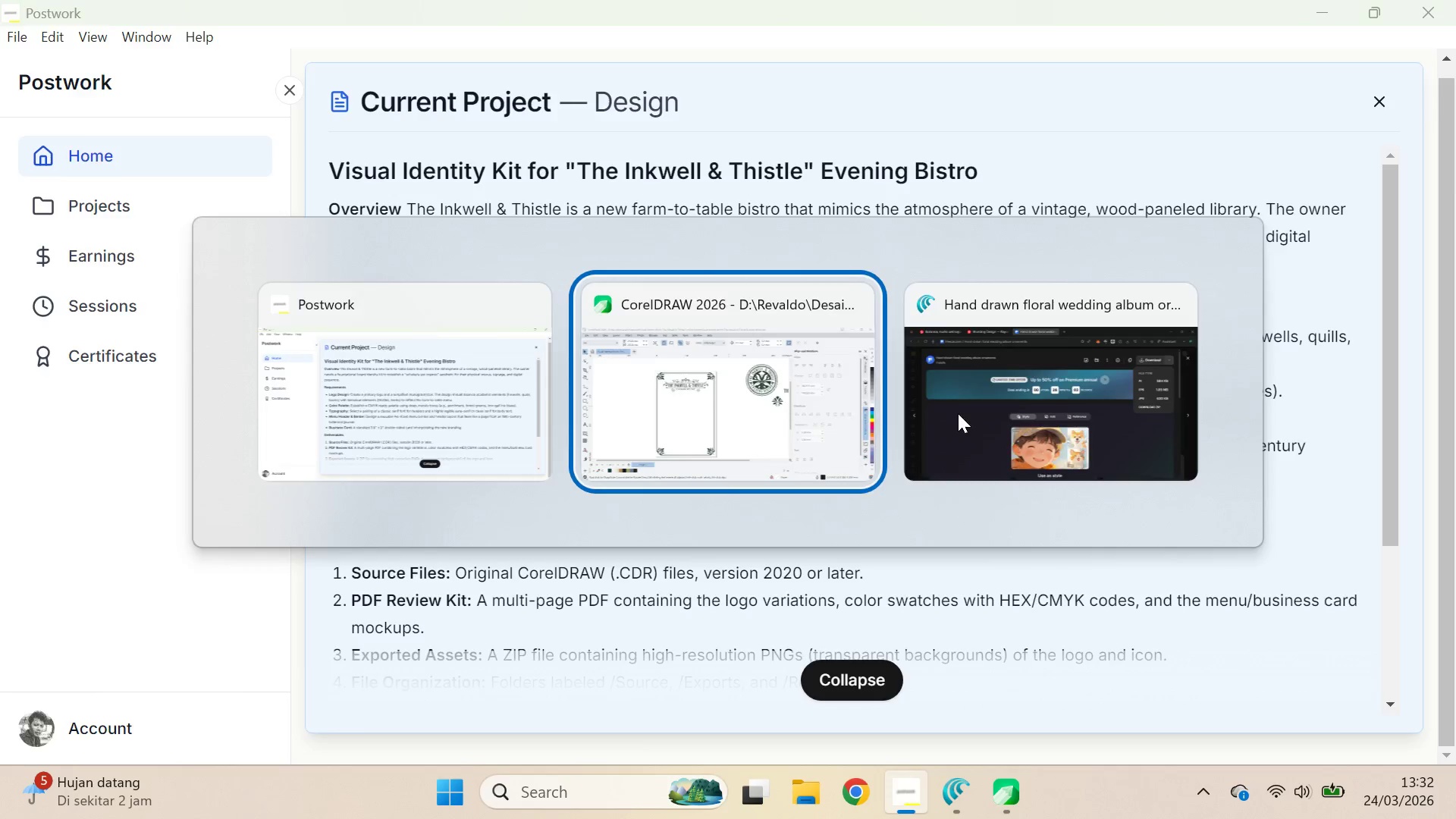 
key(Control+Z)
 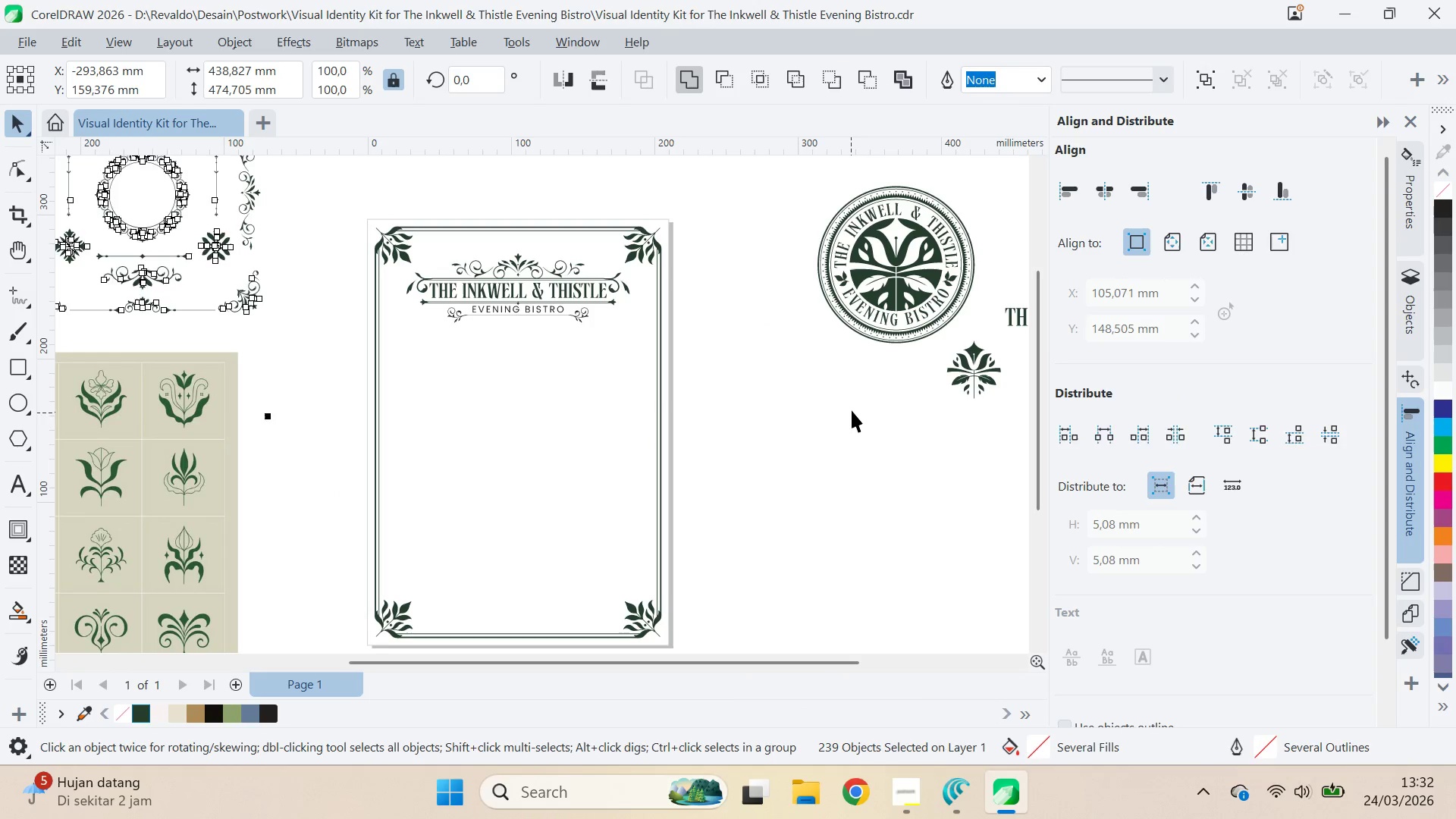 
key(Control+S)
 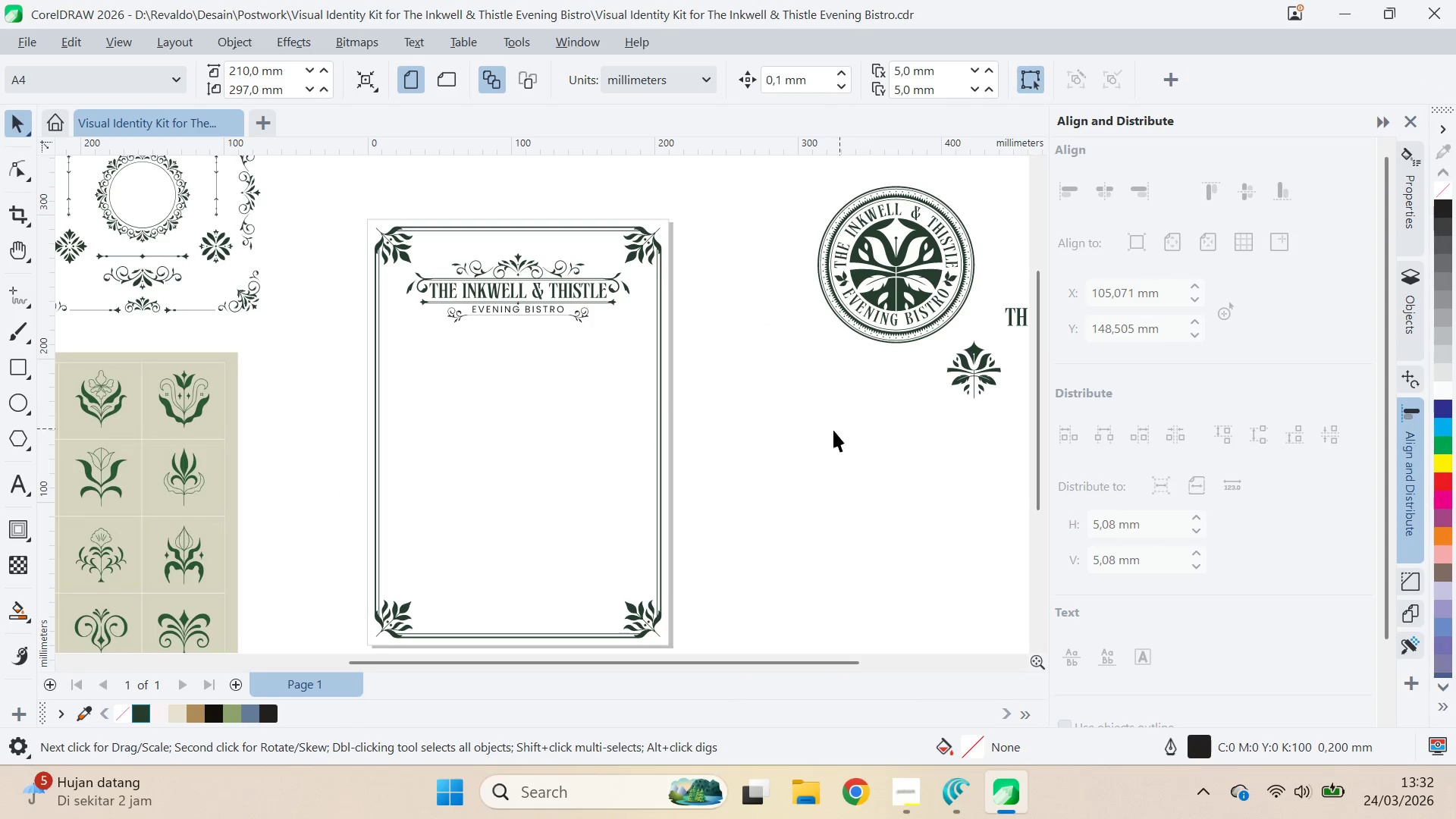 
scroll: coordinate [799, 435], scroll_direction: down, amount: 5.0
 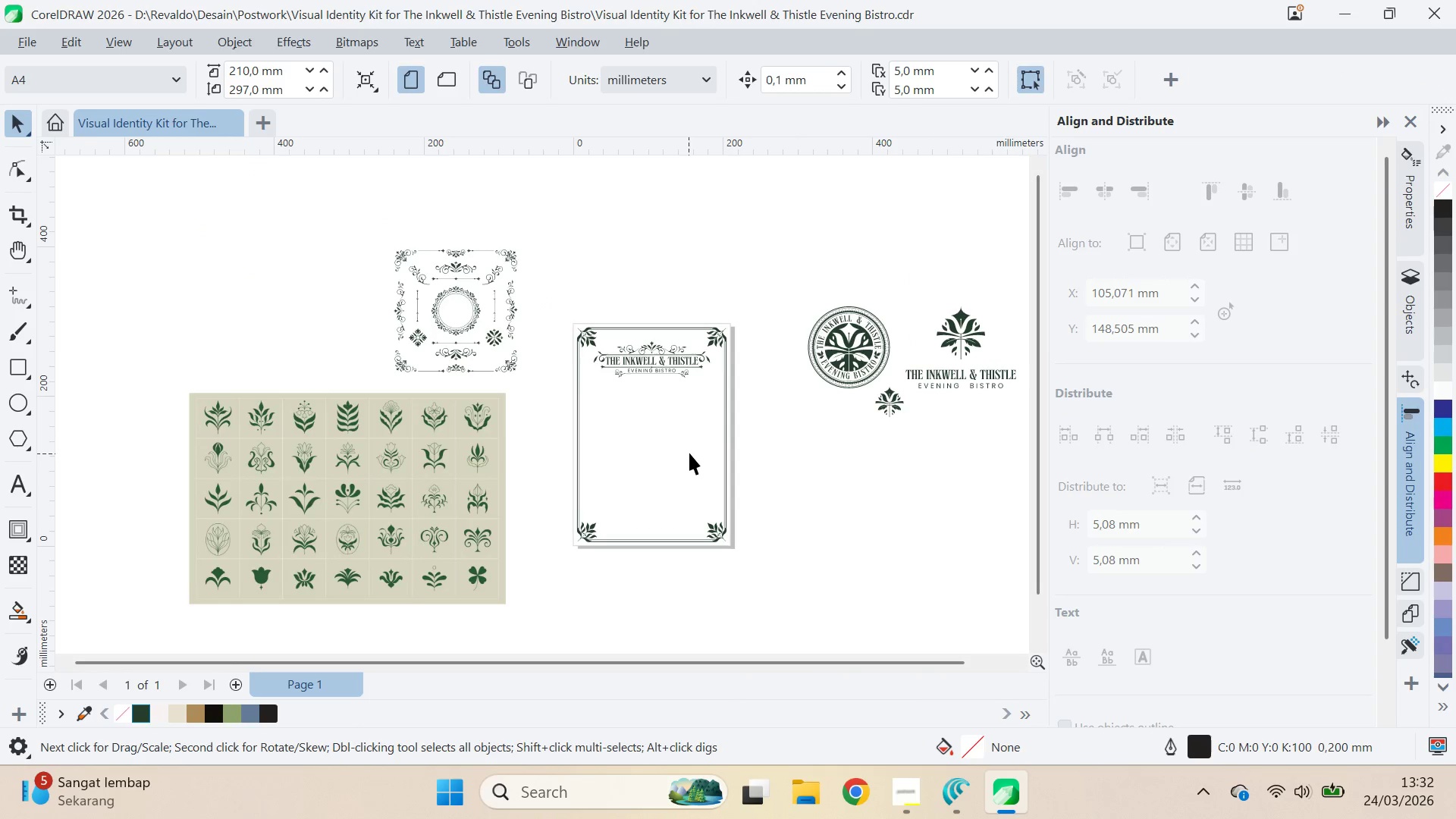 
left_click([889, 406])
 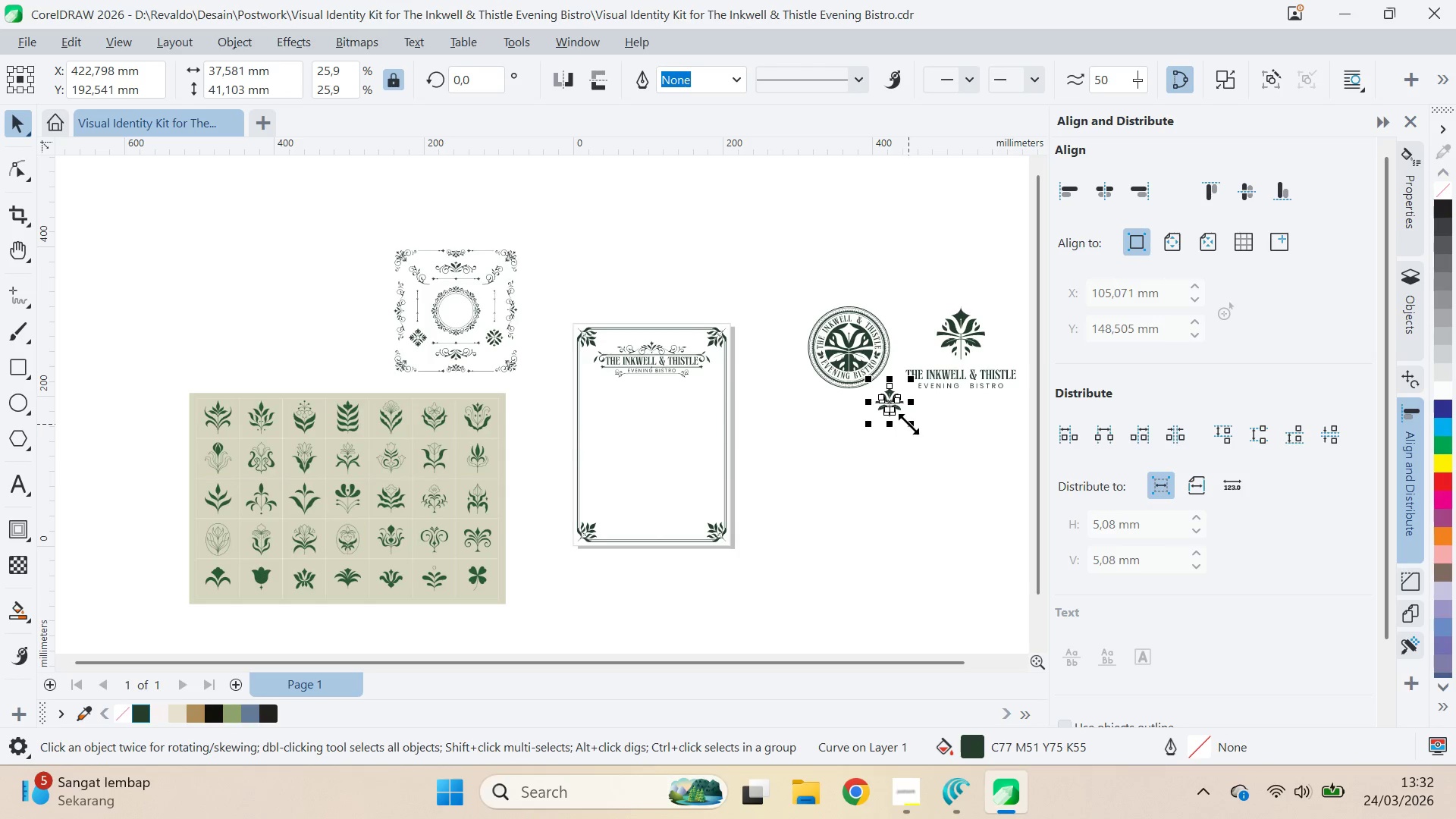 
key(Delete)
 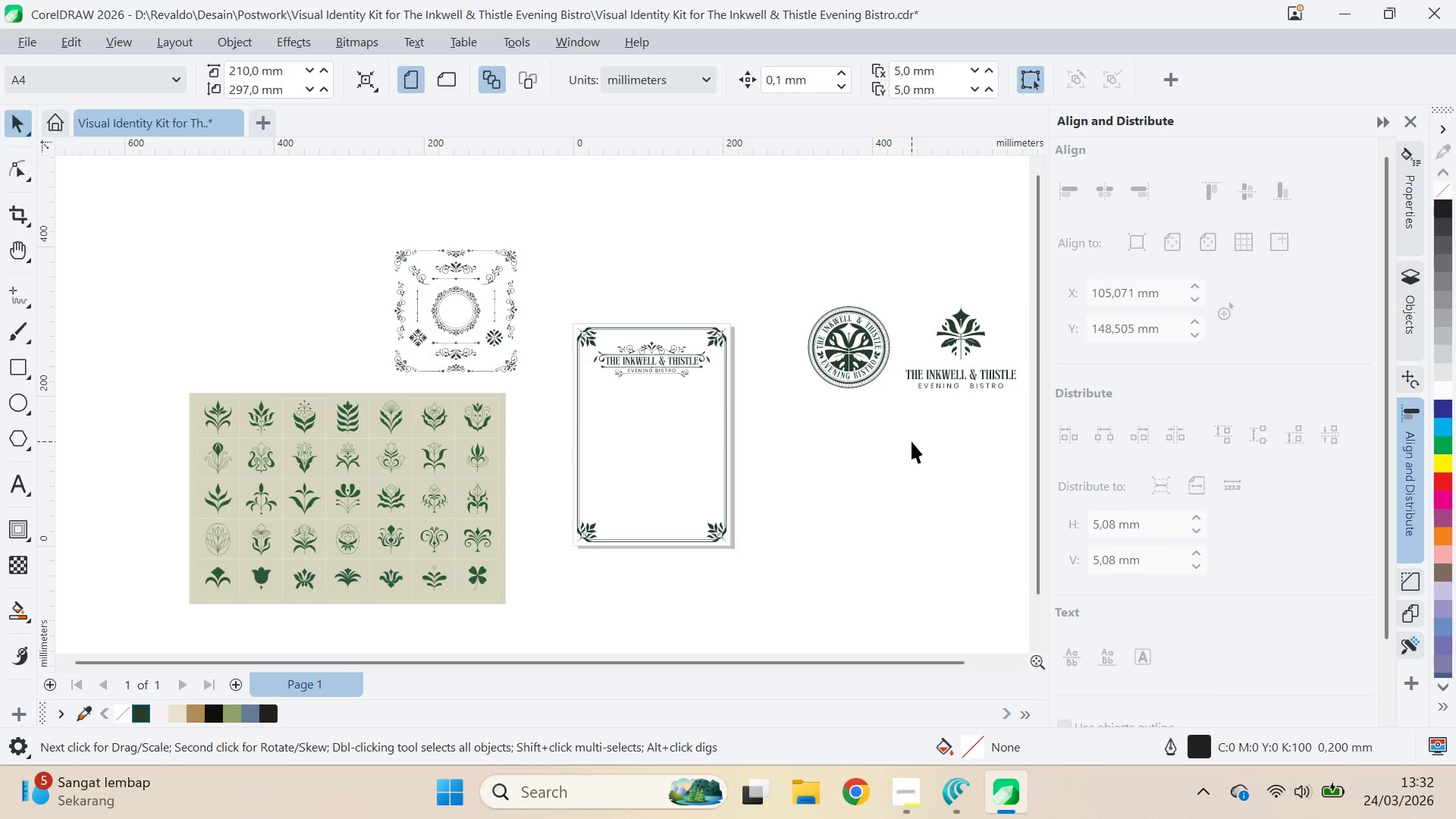 
wait(6.27)
 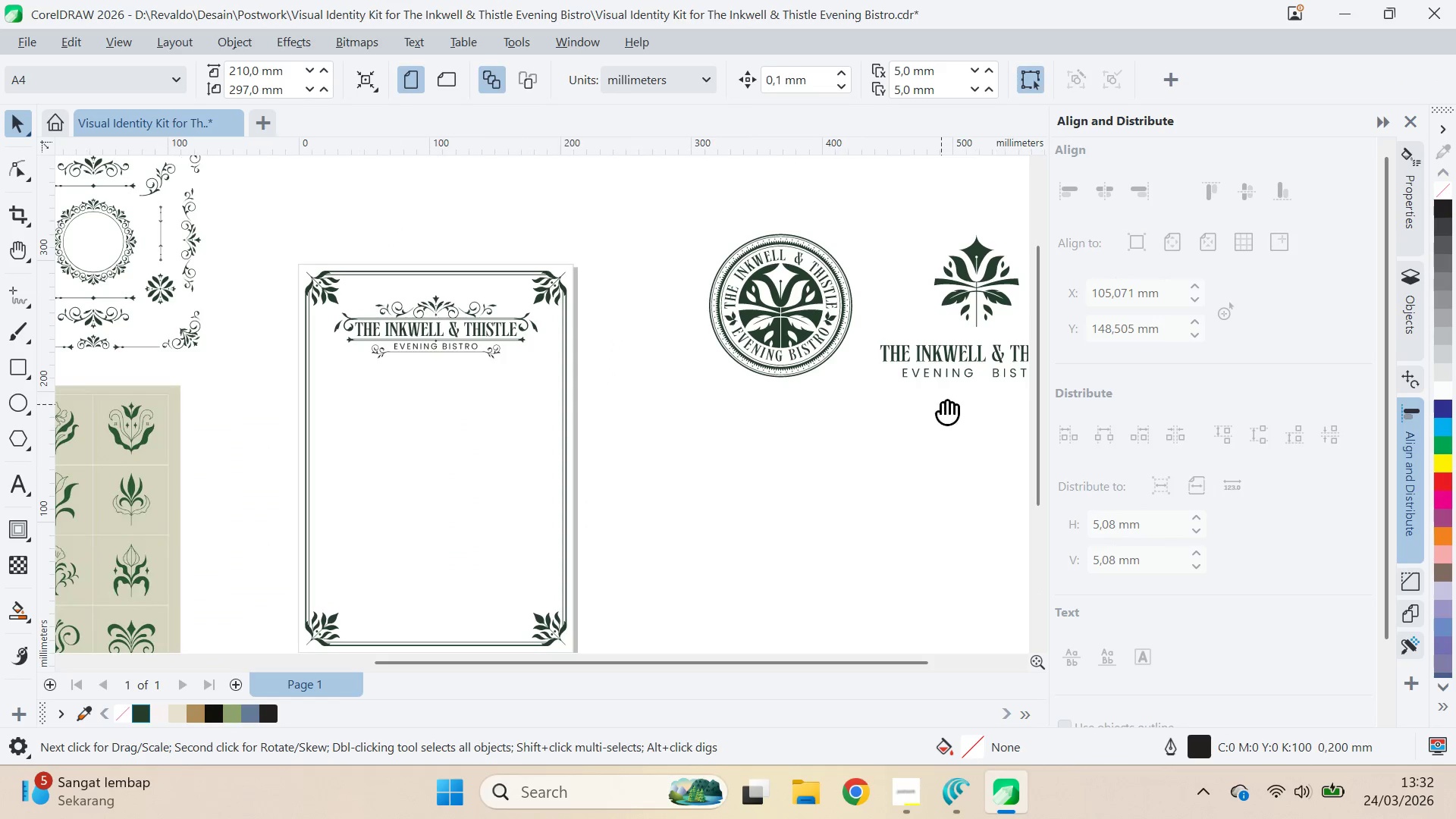 
key(Q)
 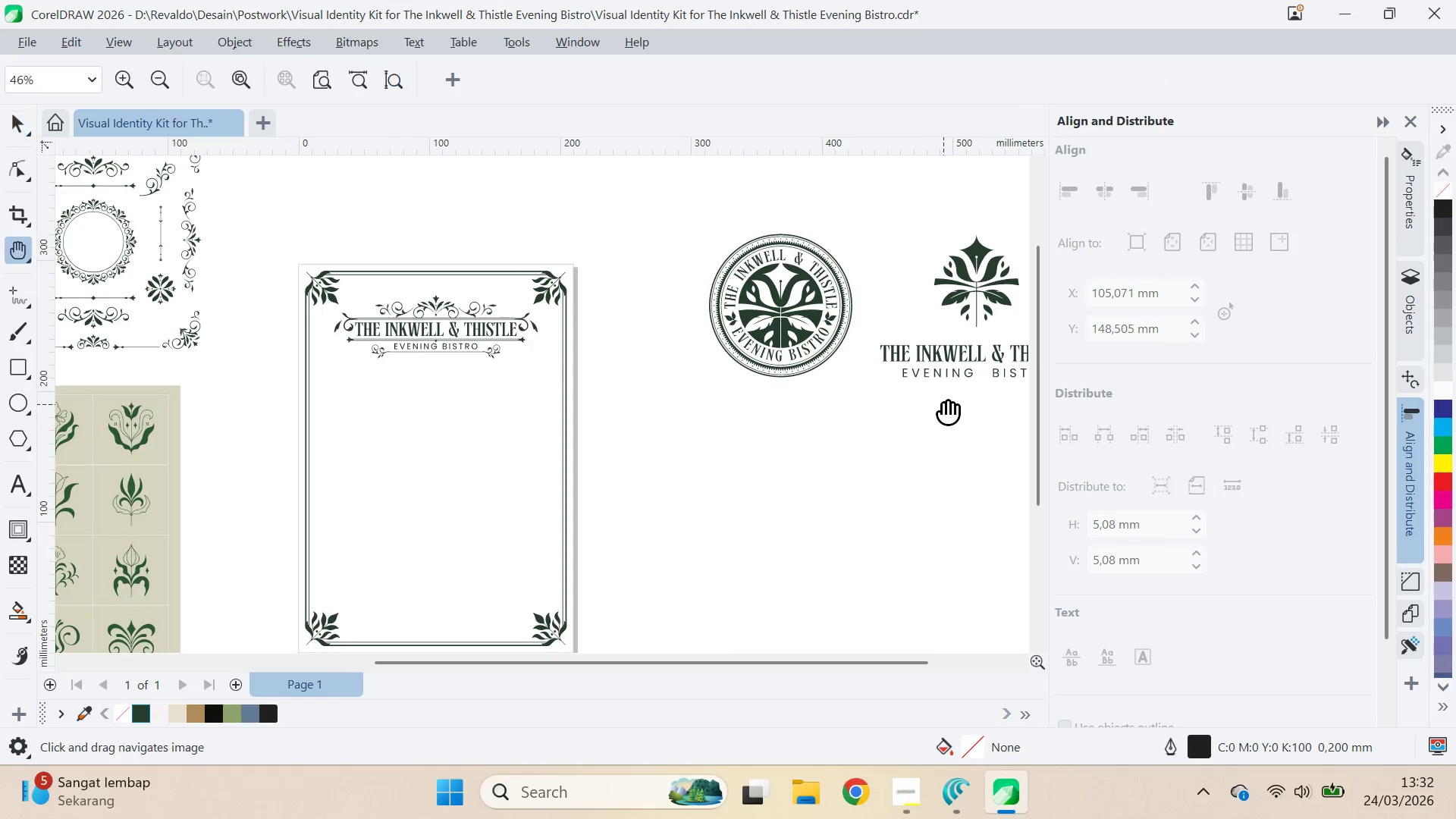 
left_click_drag(start_coordinate=[943, 404], to_coordinate=[843, 482])
 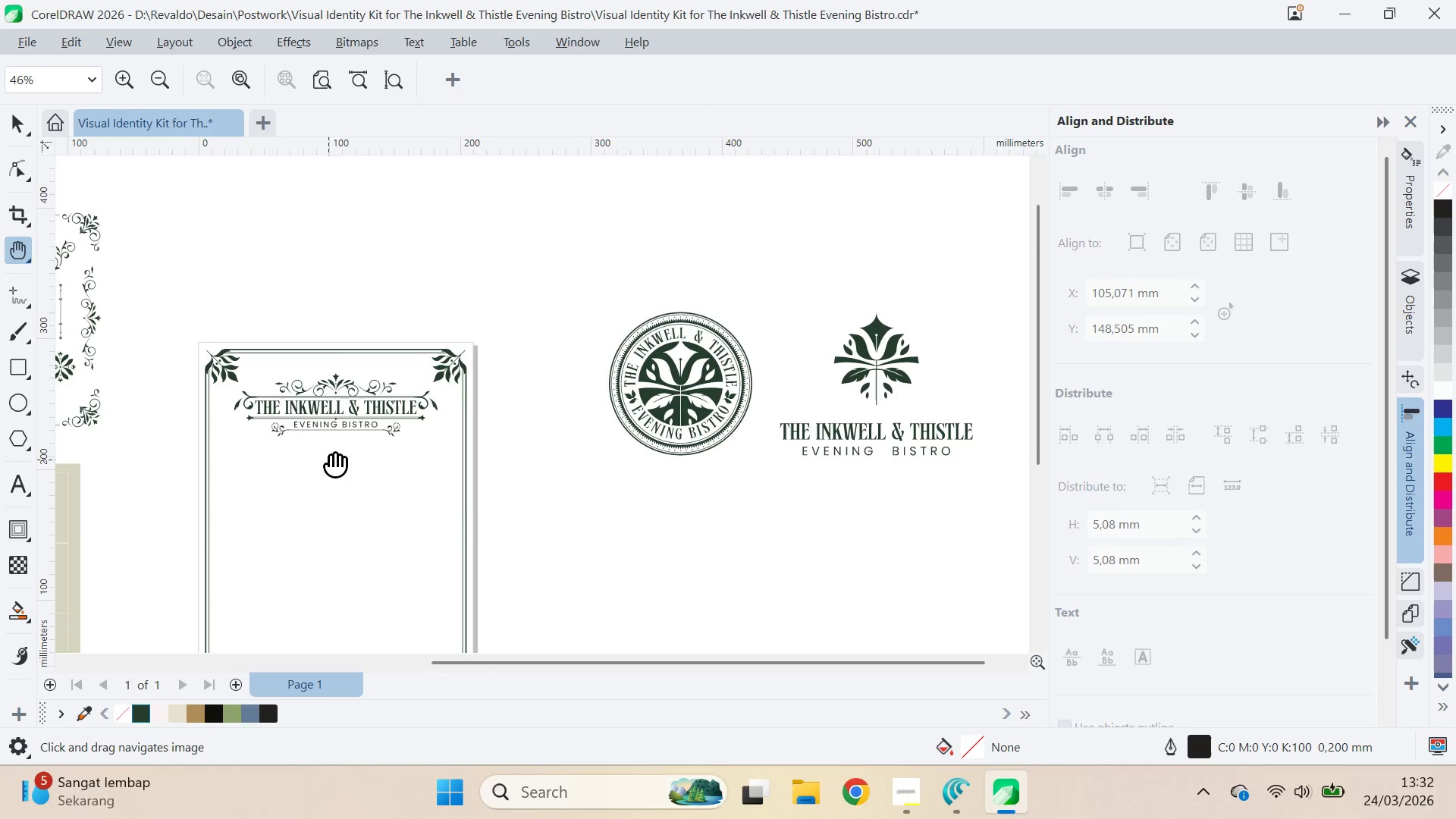 
scroll: coordinate [941, 403], scroll_direction: up, amount: 4.0
 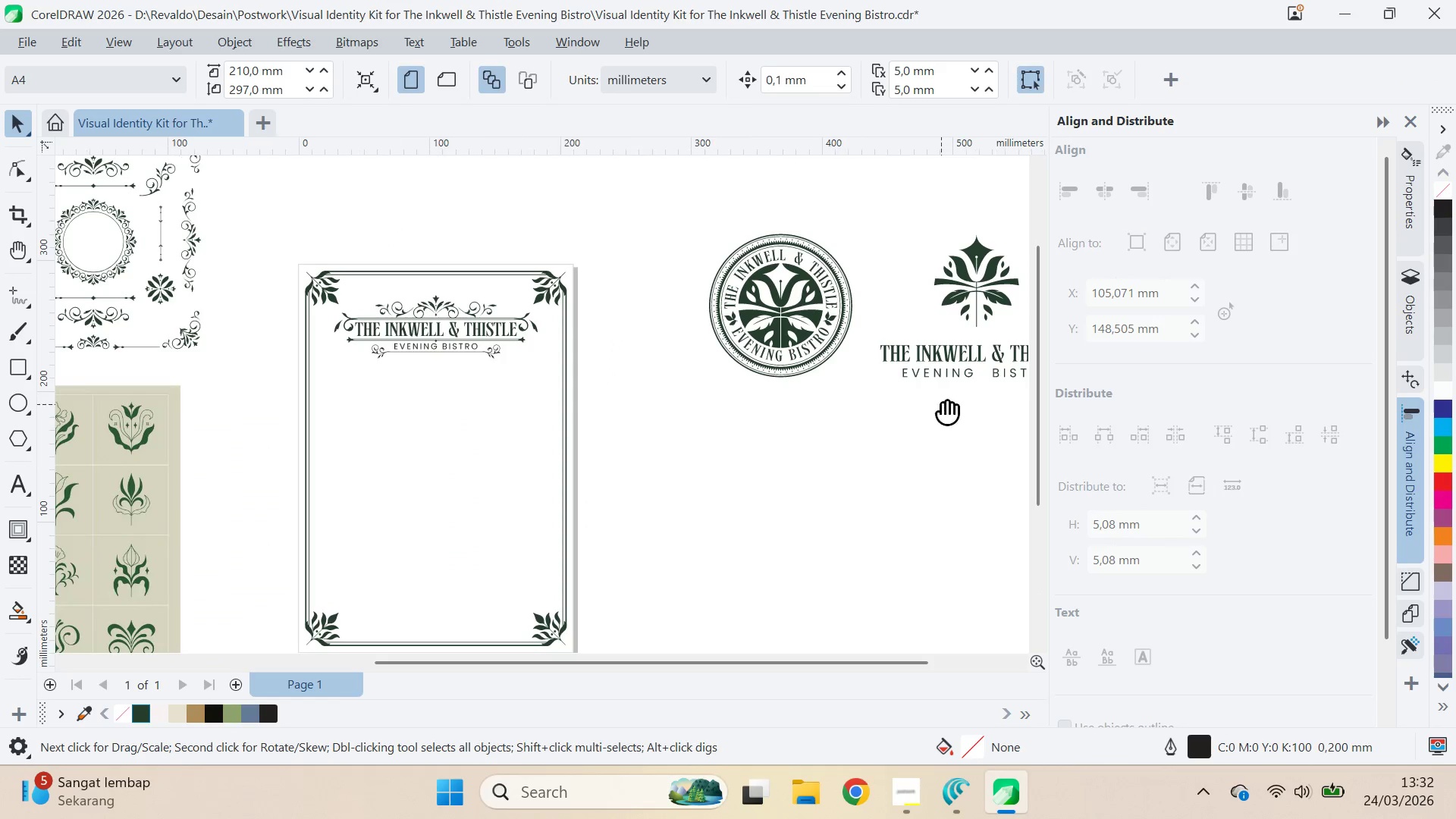 
type(VQV)
 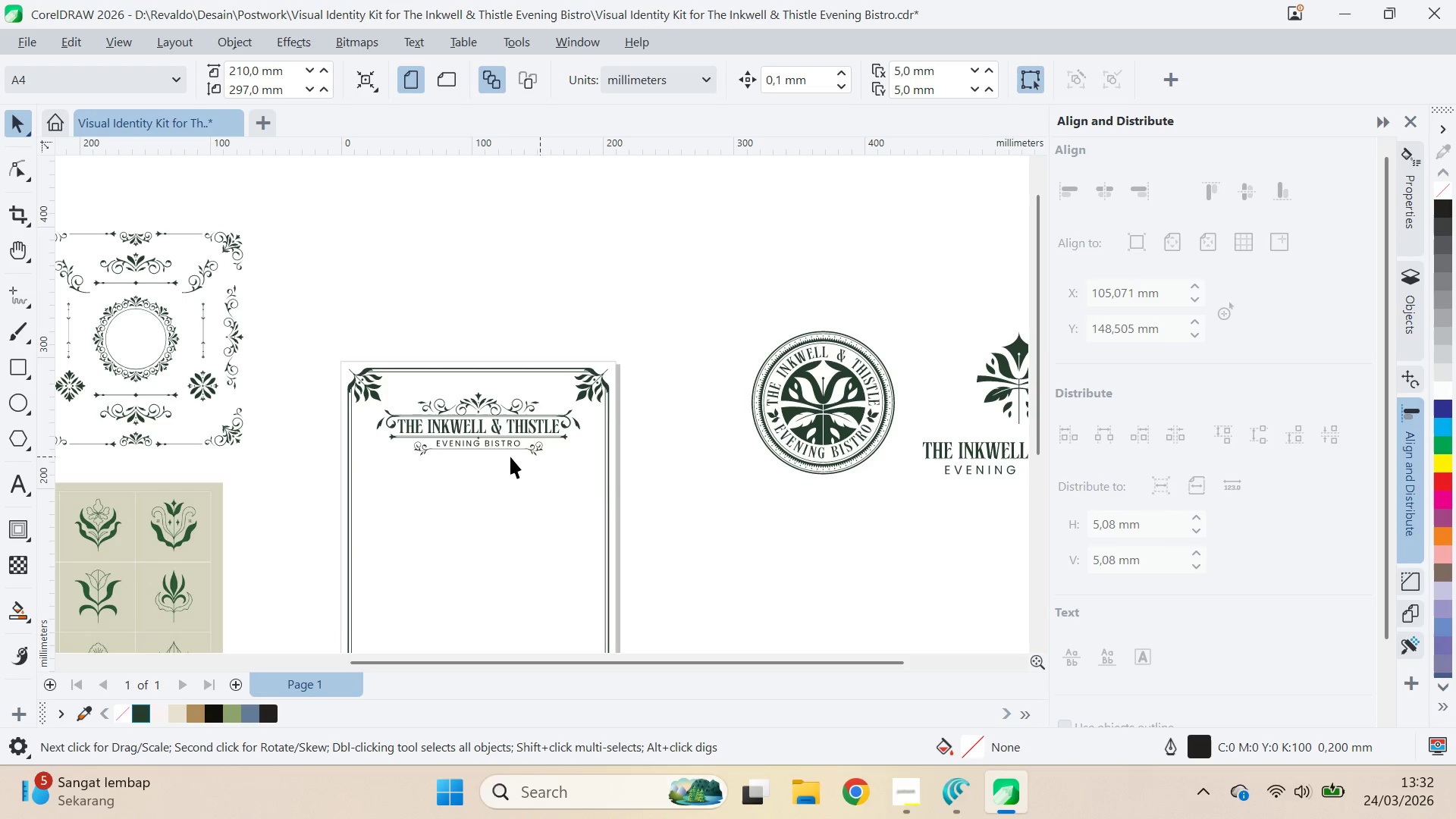 
left_click_drag(start_coordinate=[337, 436], to_coordinate=[480, 455])
 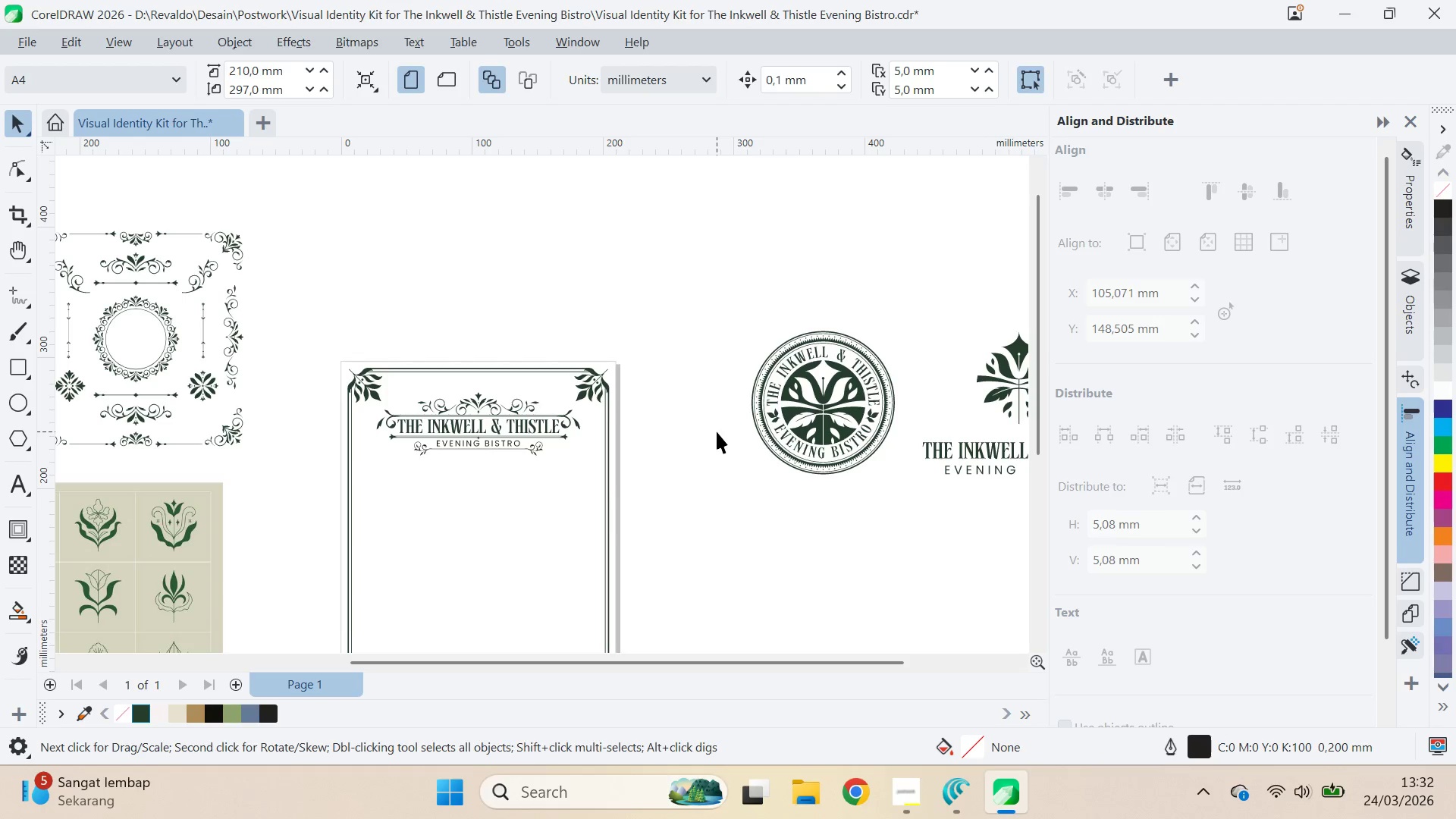 
left_click([717, 431])
 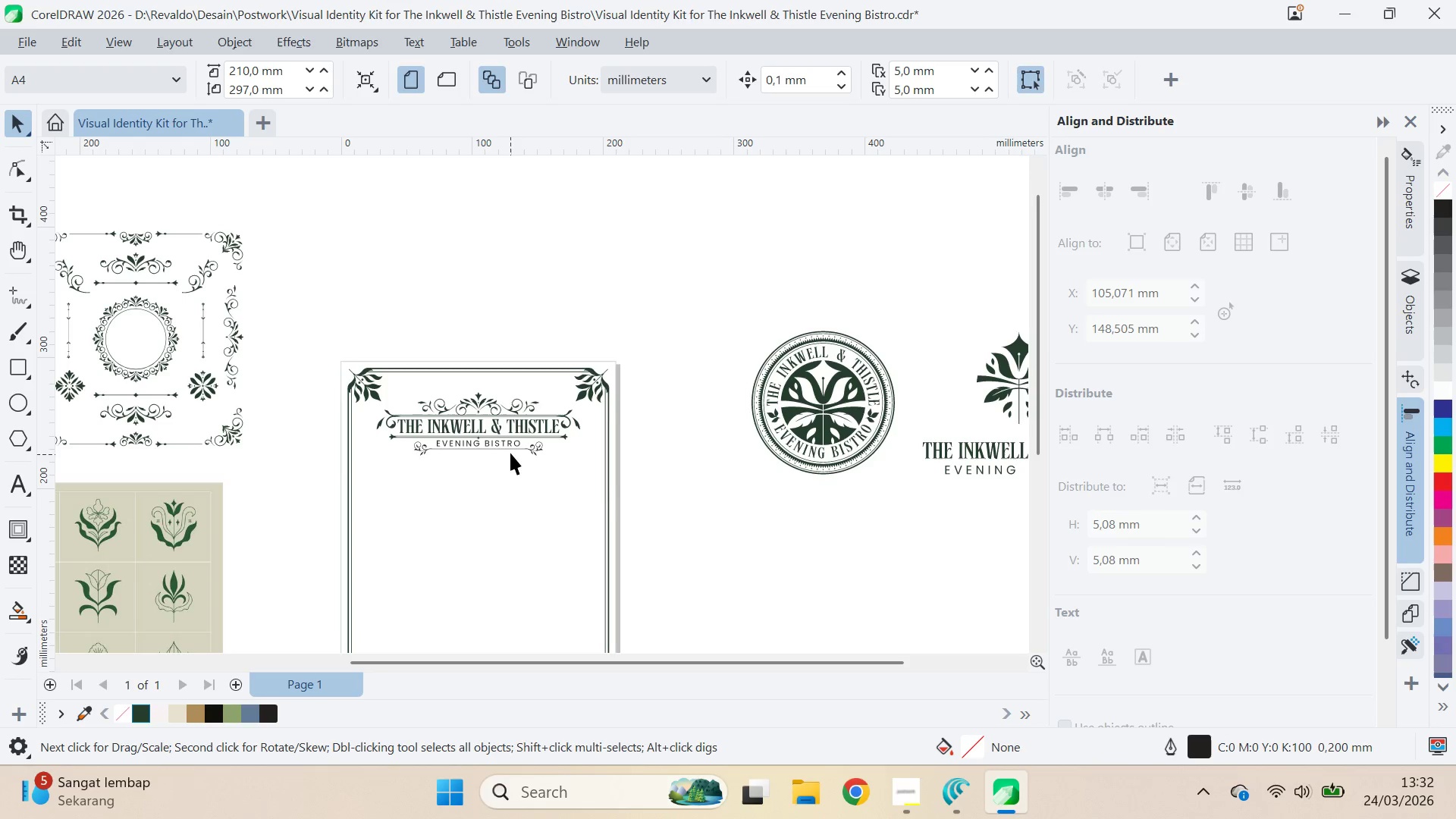 
left_click([508, 444])
 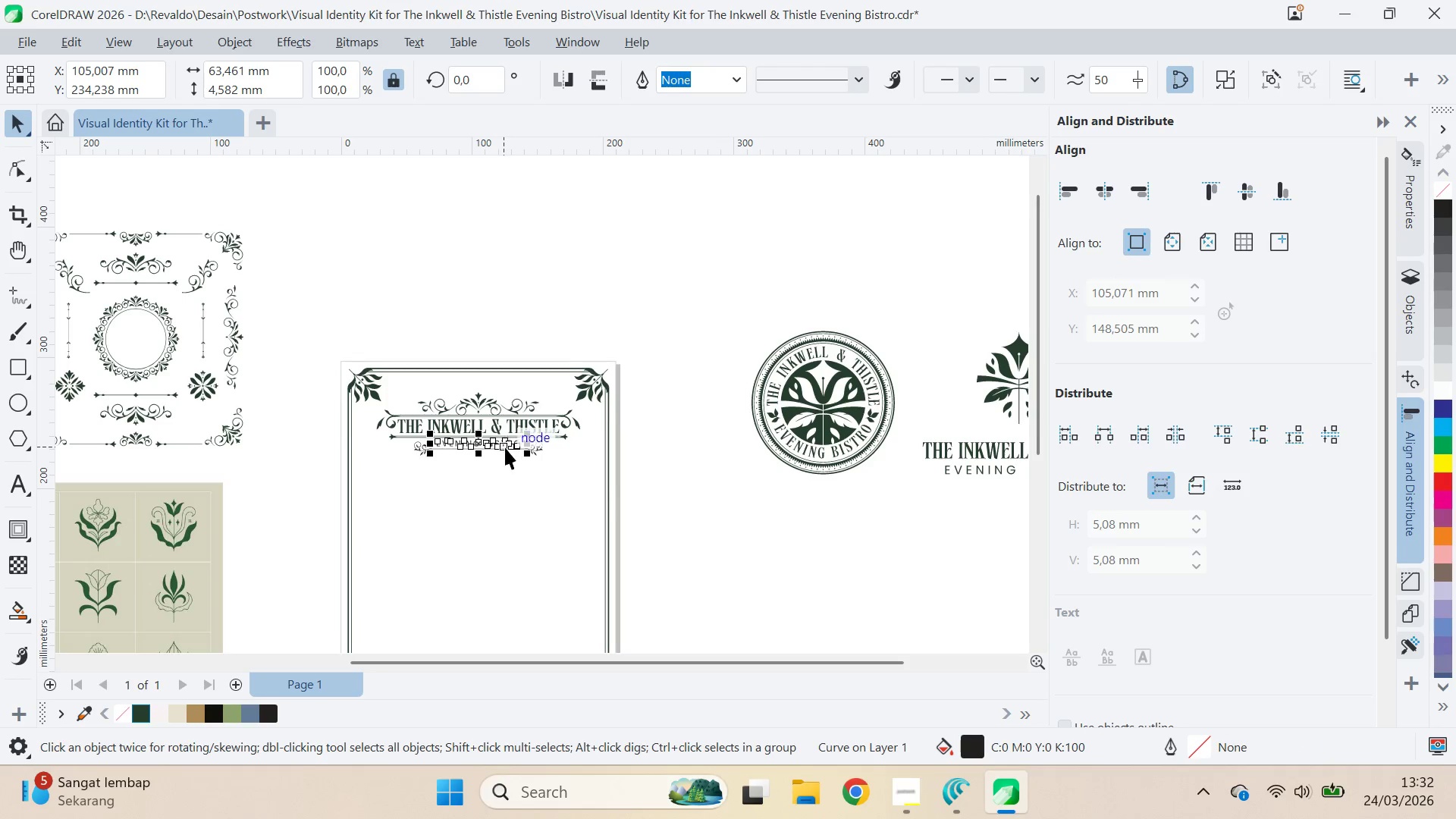 
hold_key(key=ShiftLeft, duration=0.55)
 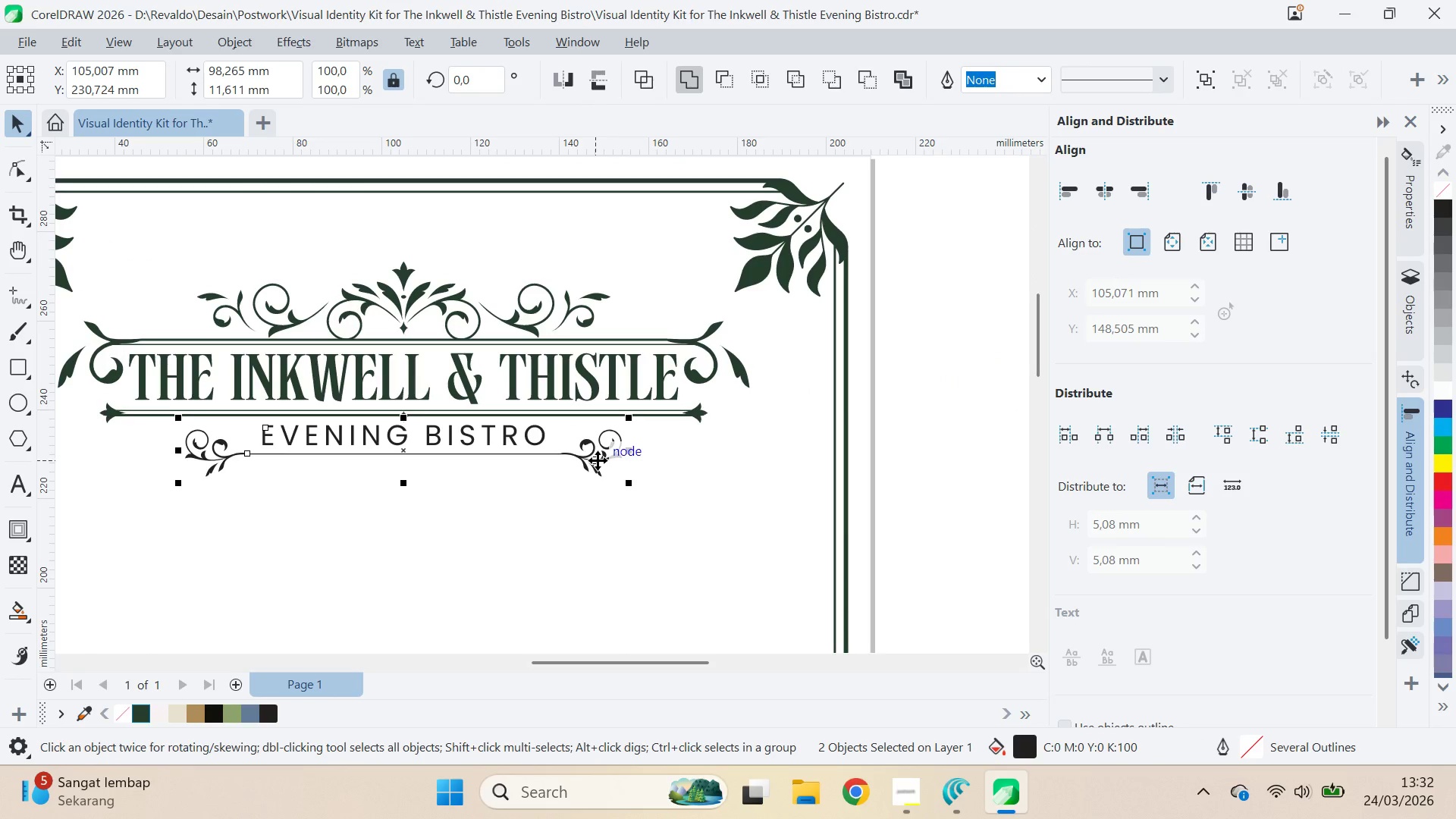 
scroll: coordinate [516, 446], scroll_direction: up, amount: 9.0
 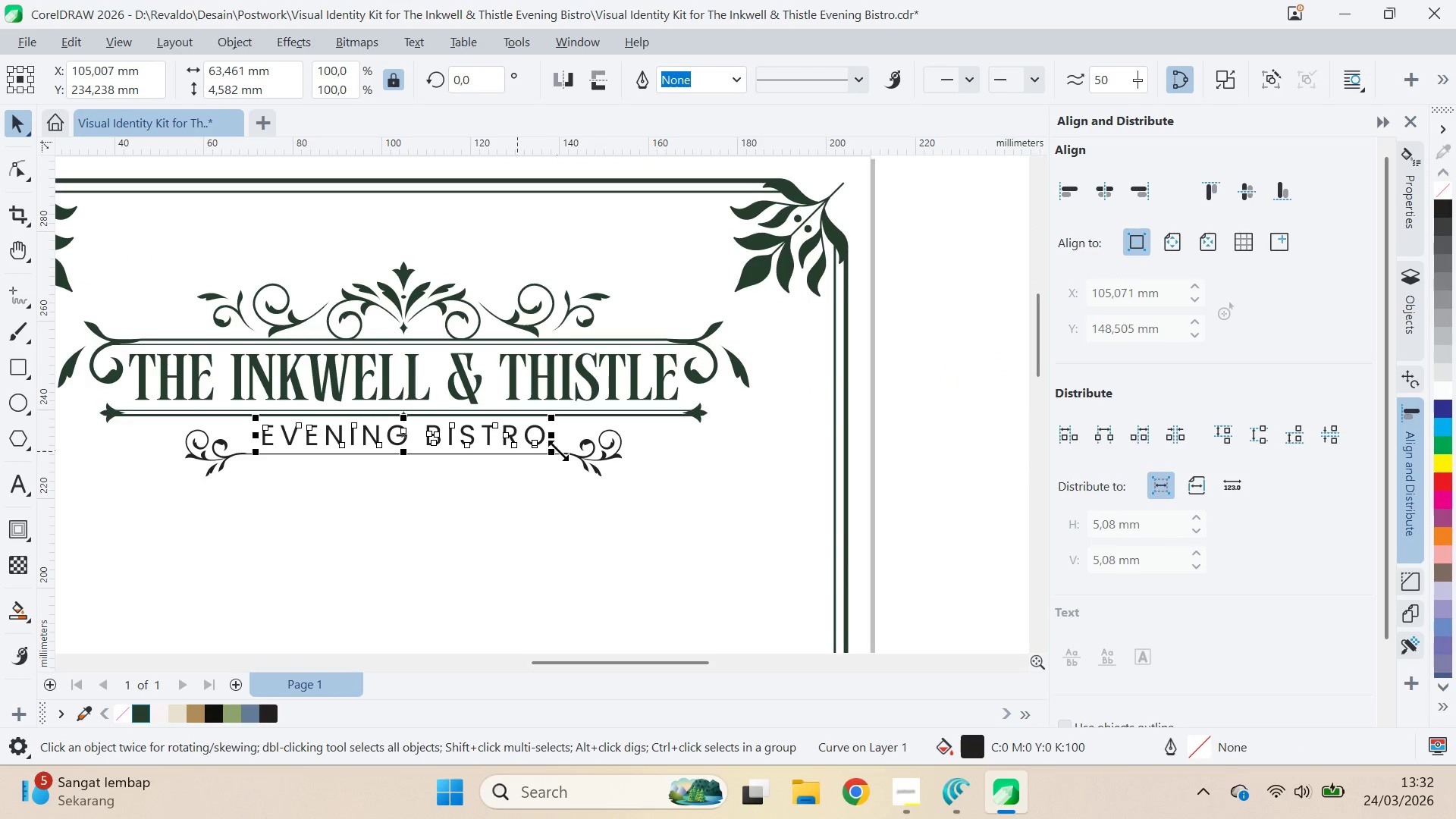 
left_click([592, 442])
 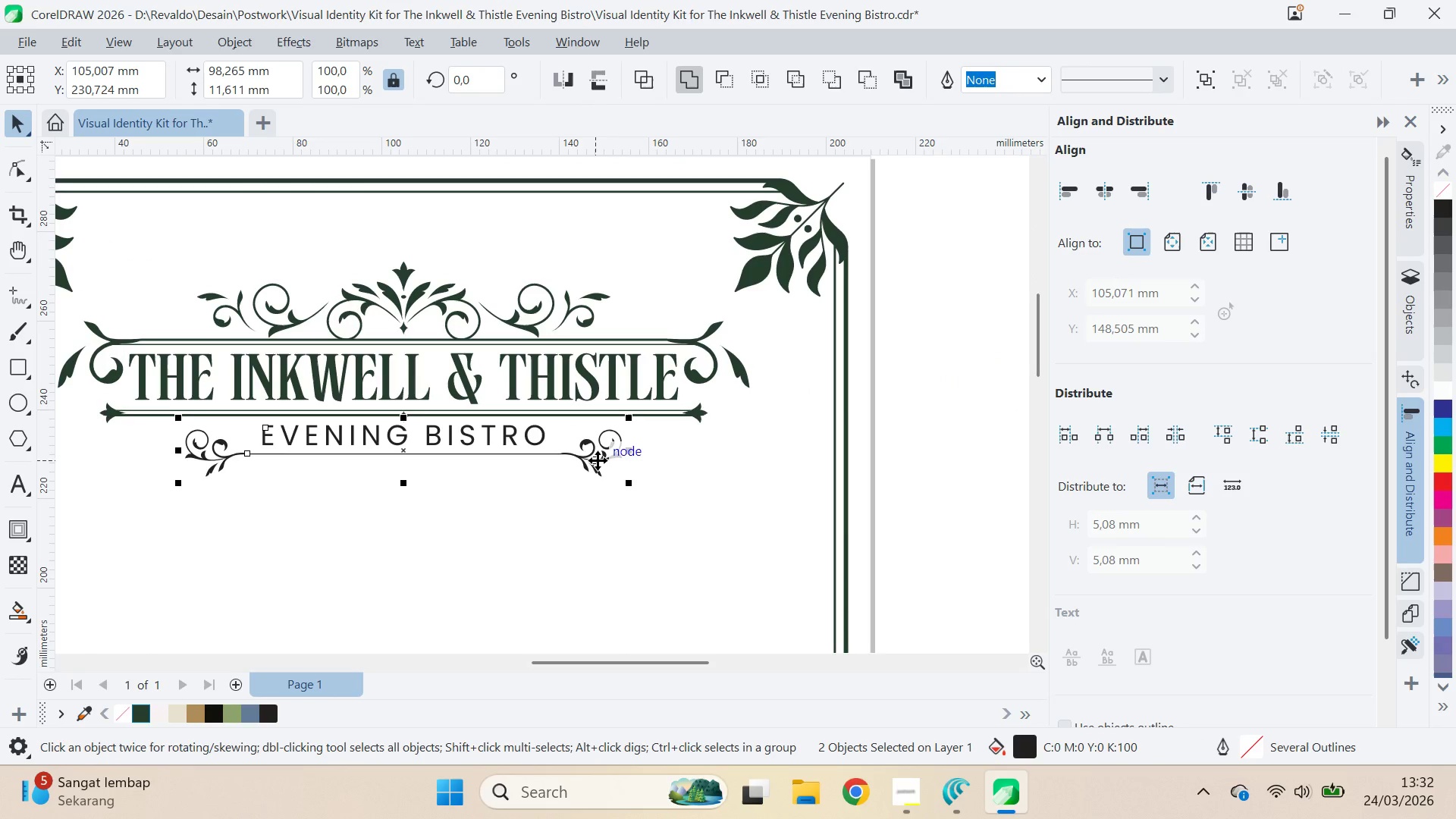 
key(Shift+ArrowDown)
 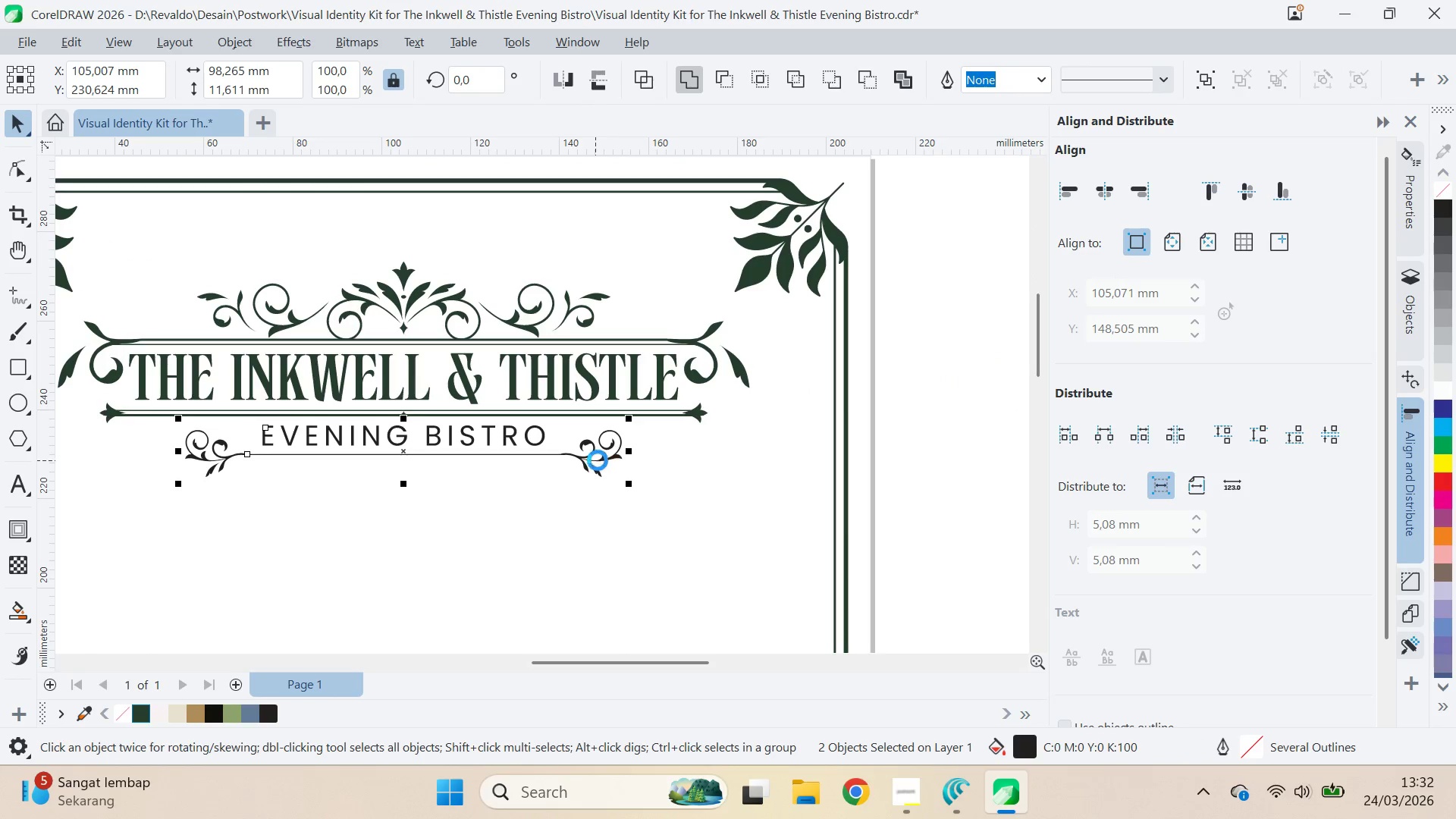 
key(ArrowDown)
 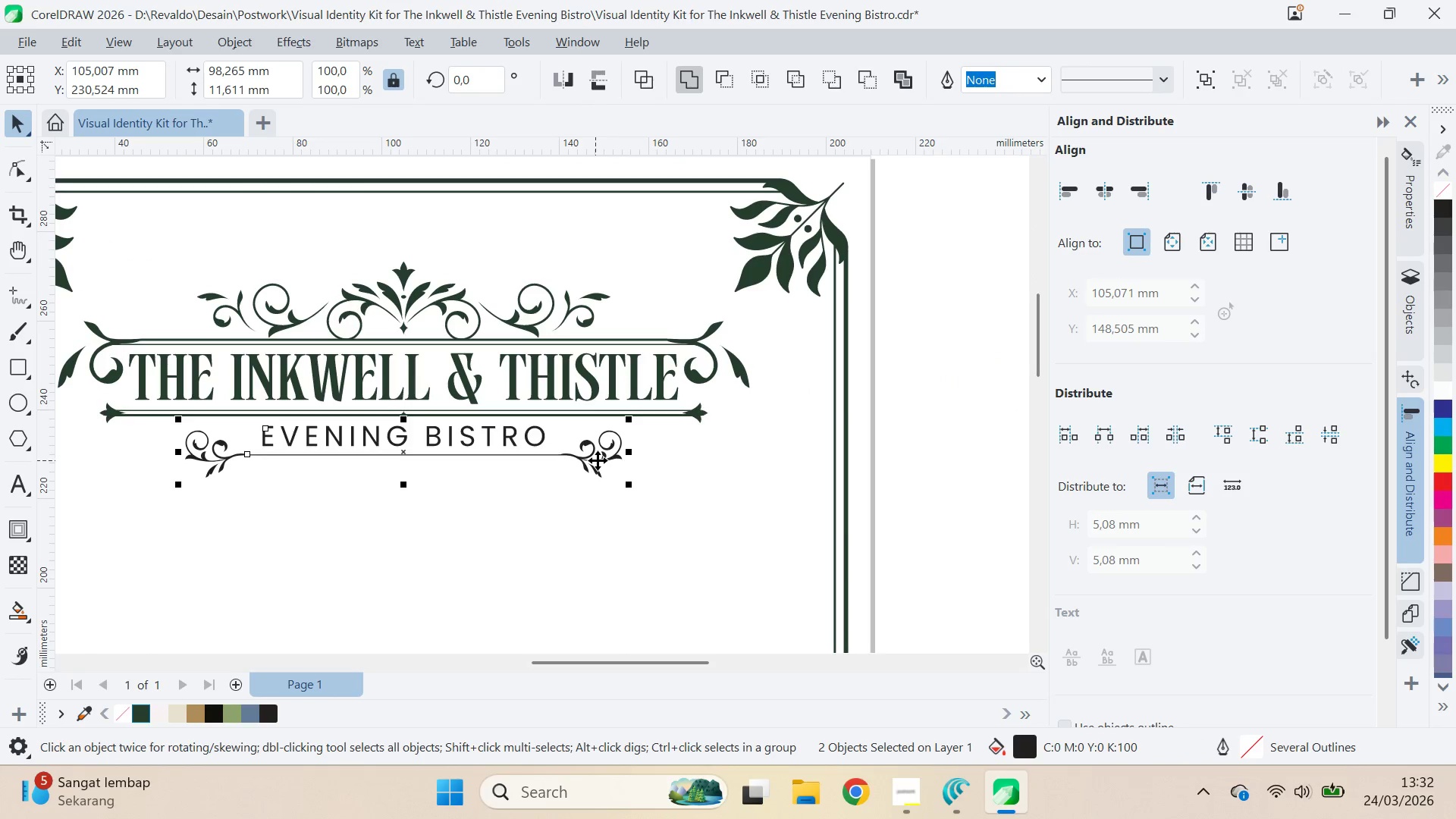 
key(ArrowDown)
 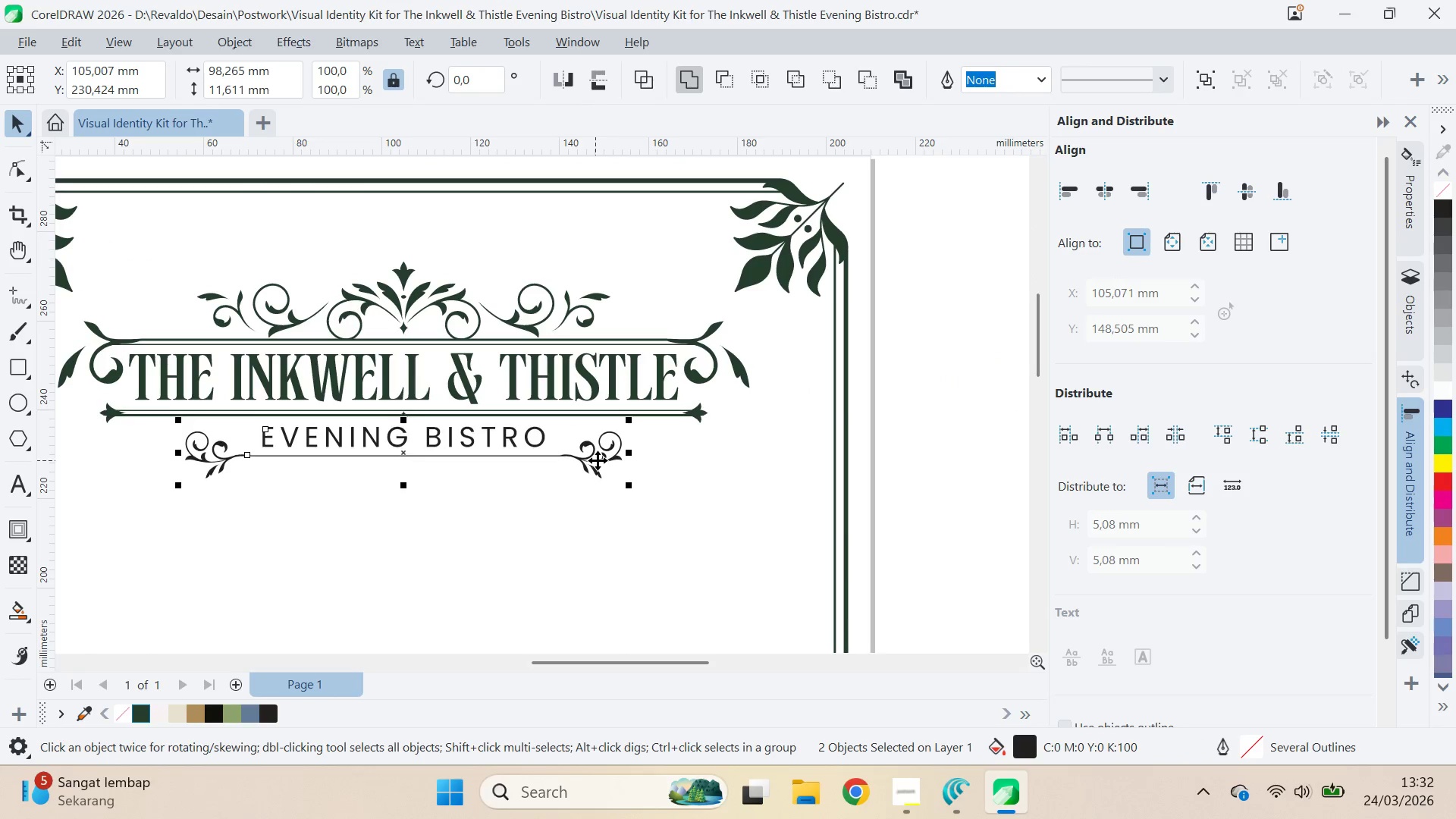 
key(ArrowDown)
 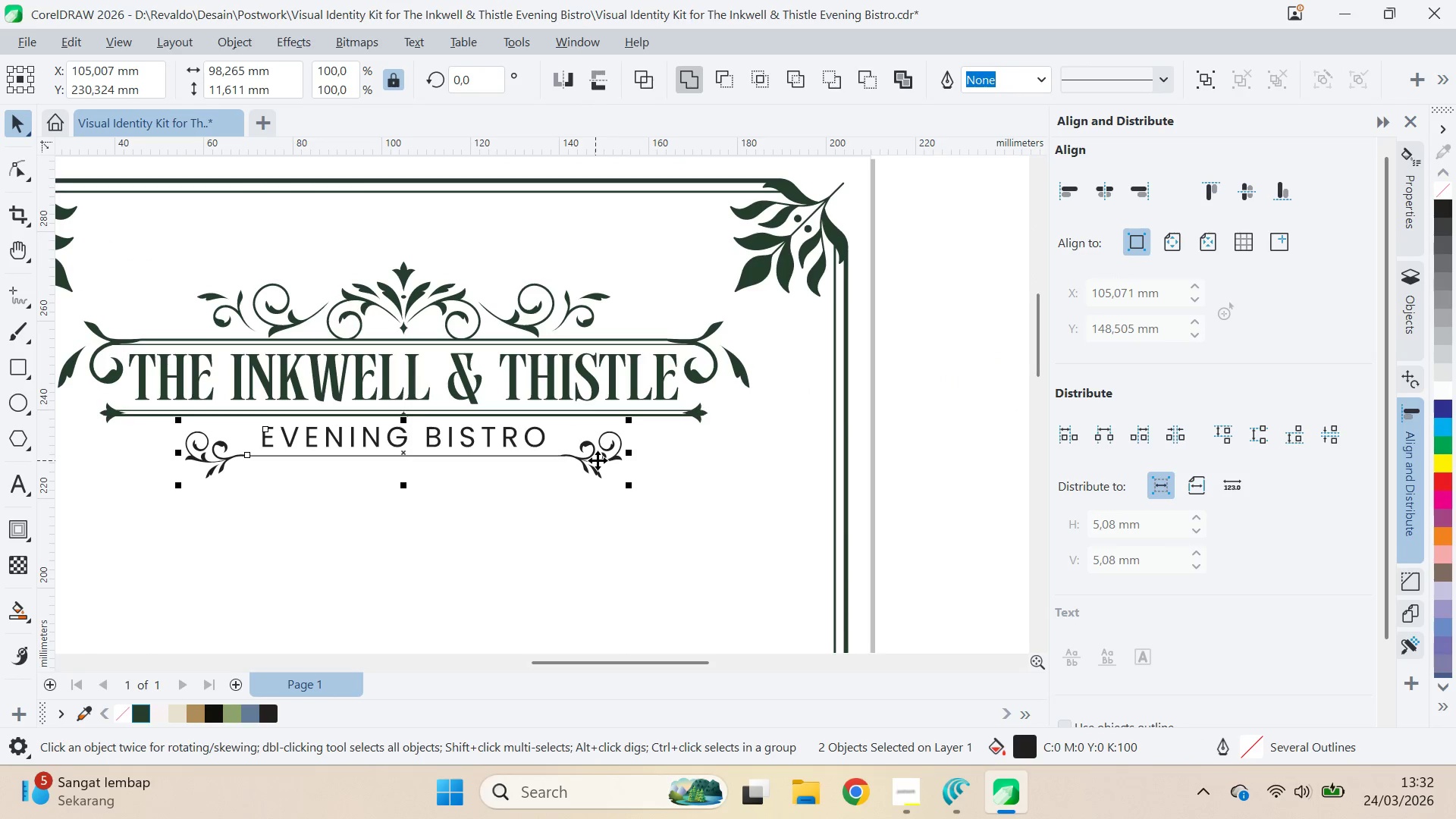 
key(ArrowDown)
 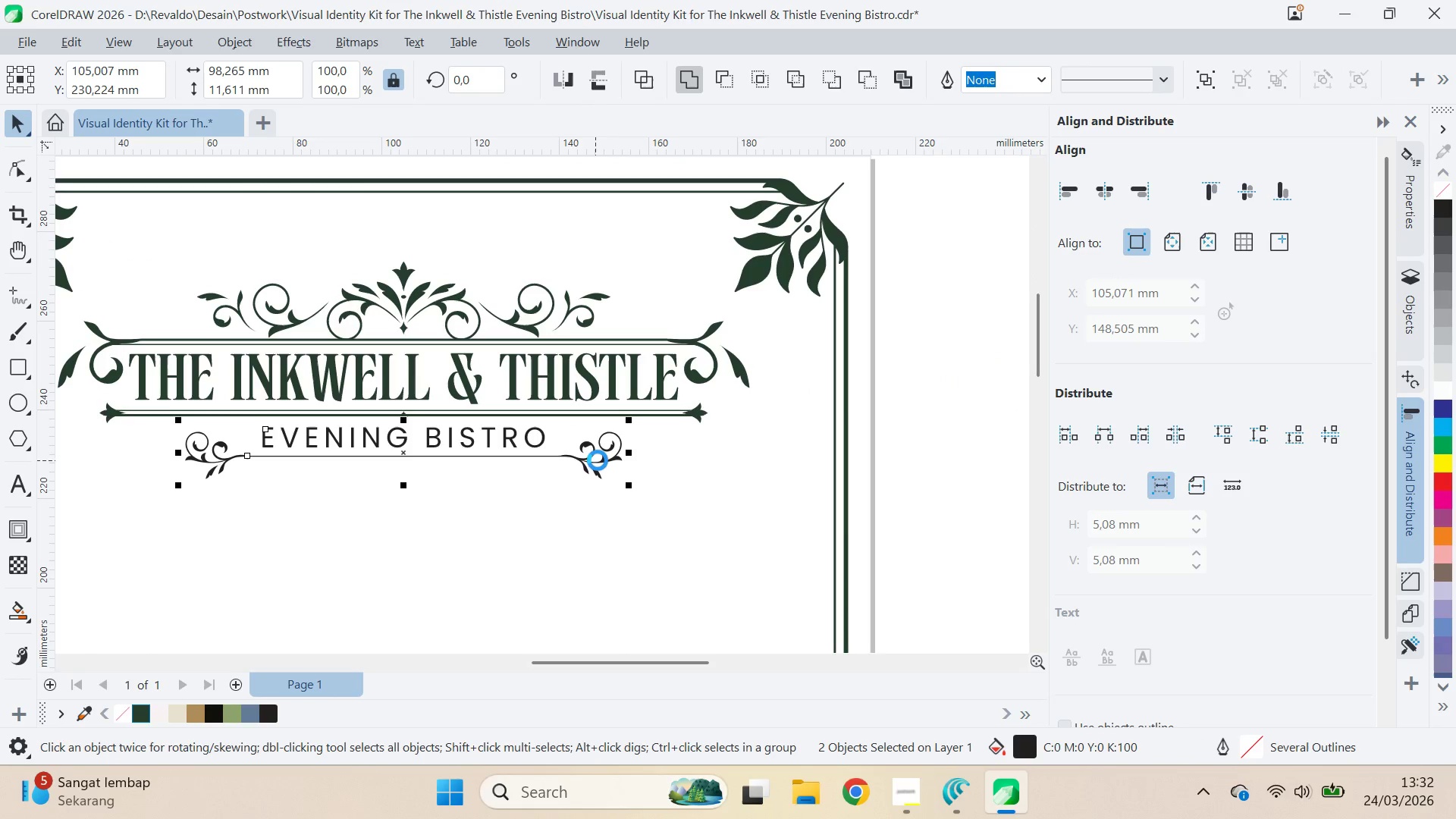 
key(ArrowDown)
 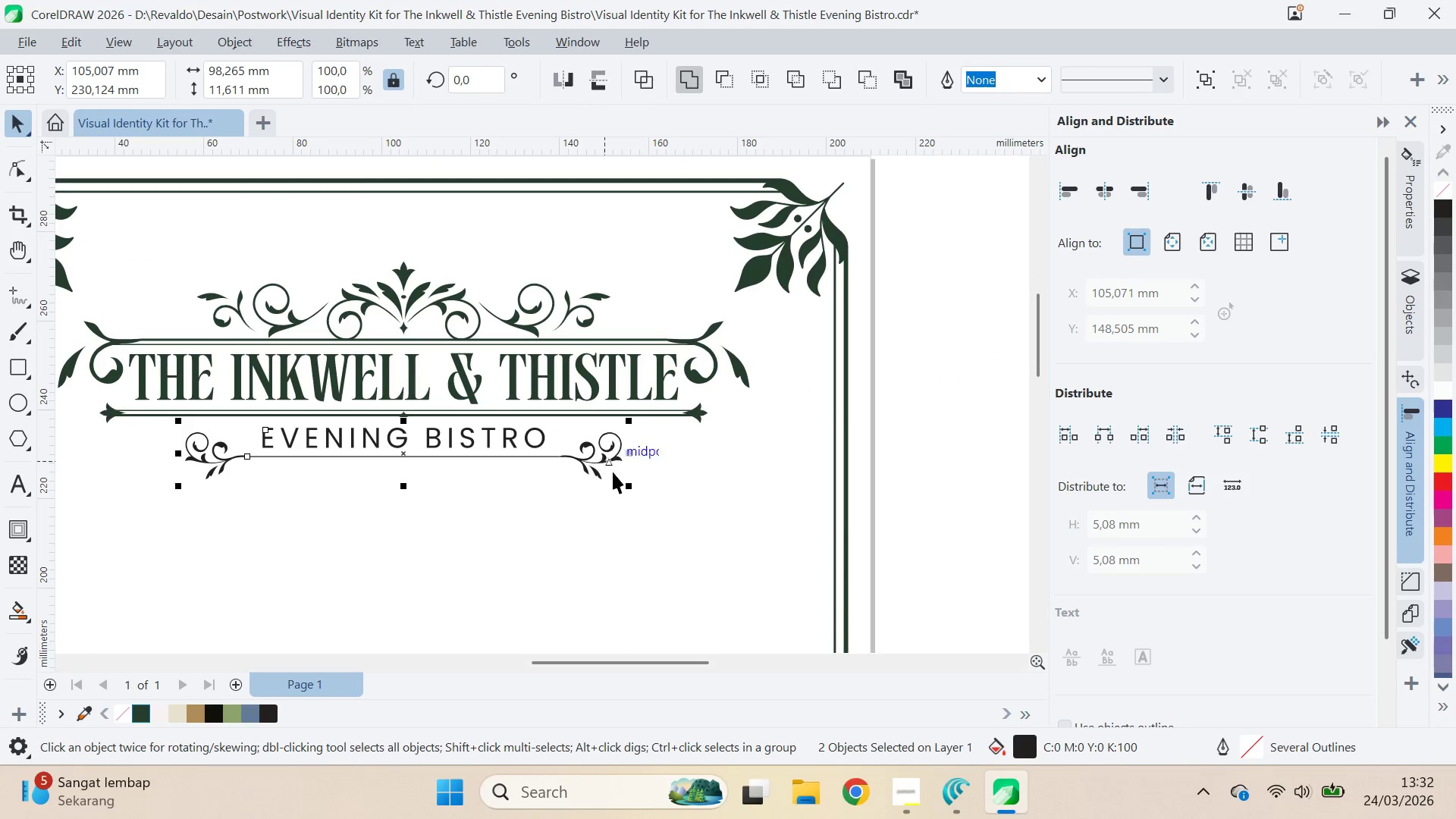 
left_click([621, 479])
 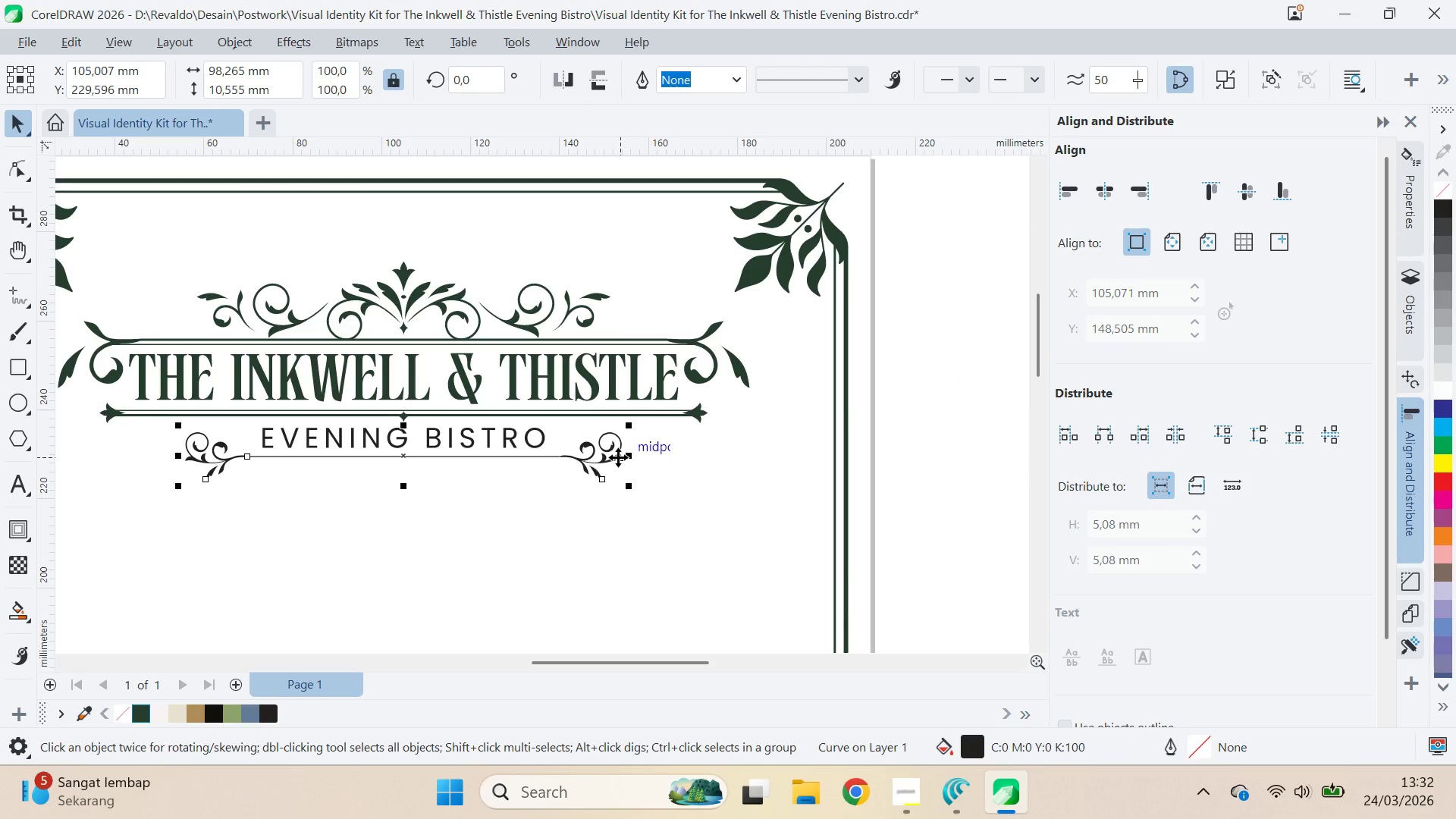 
key(ArrowDown)
 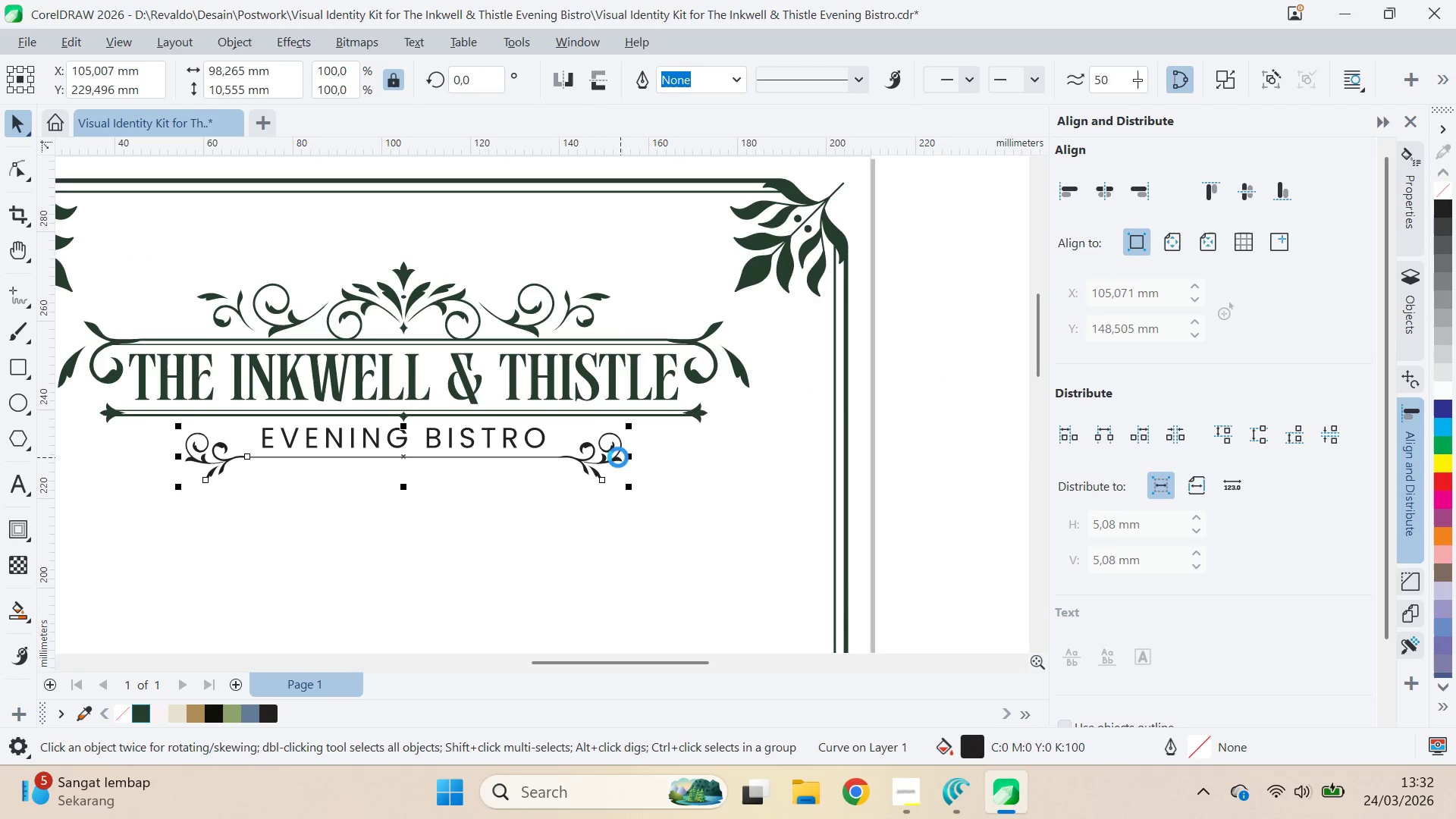 
key(ArrowDown)
 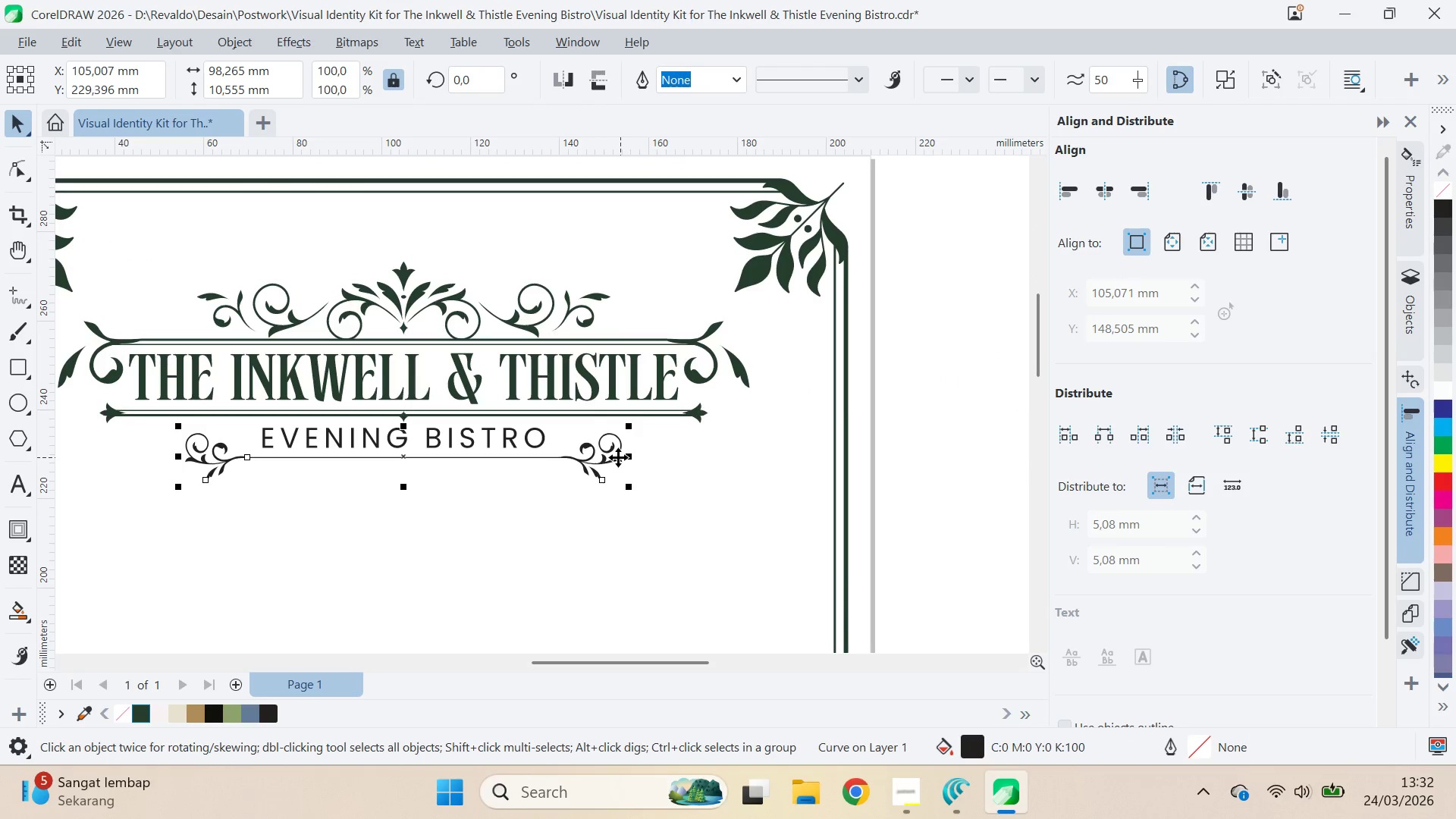 
key(ArrowDown)
 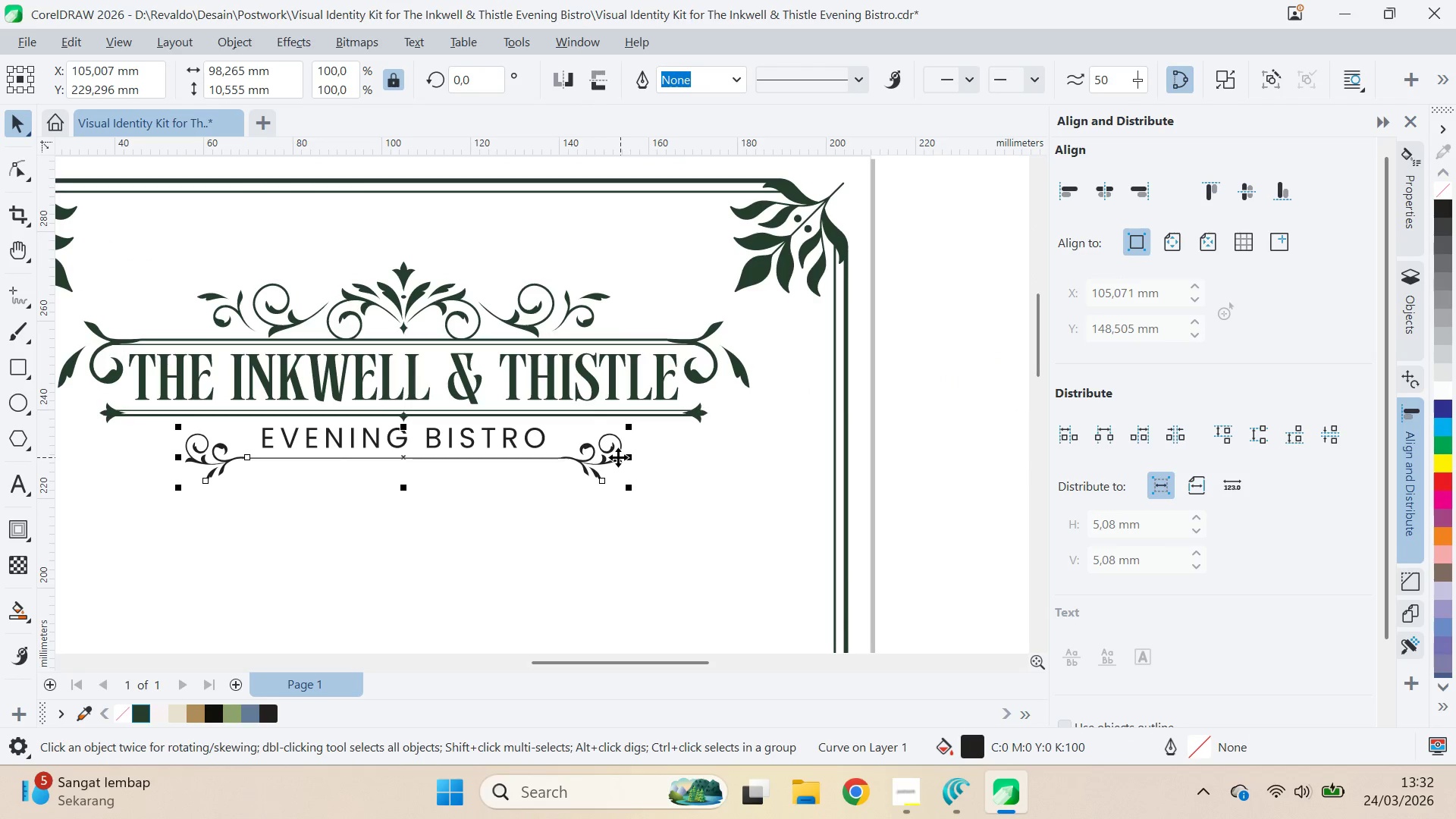 
key(ArrowDown)
 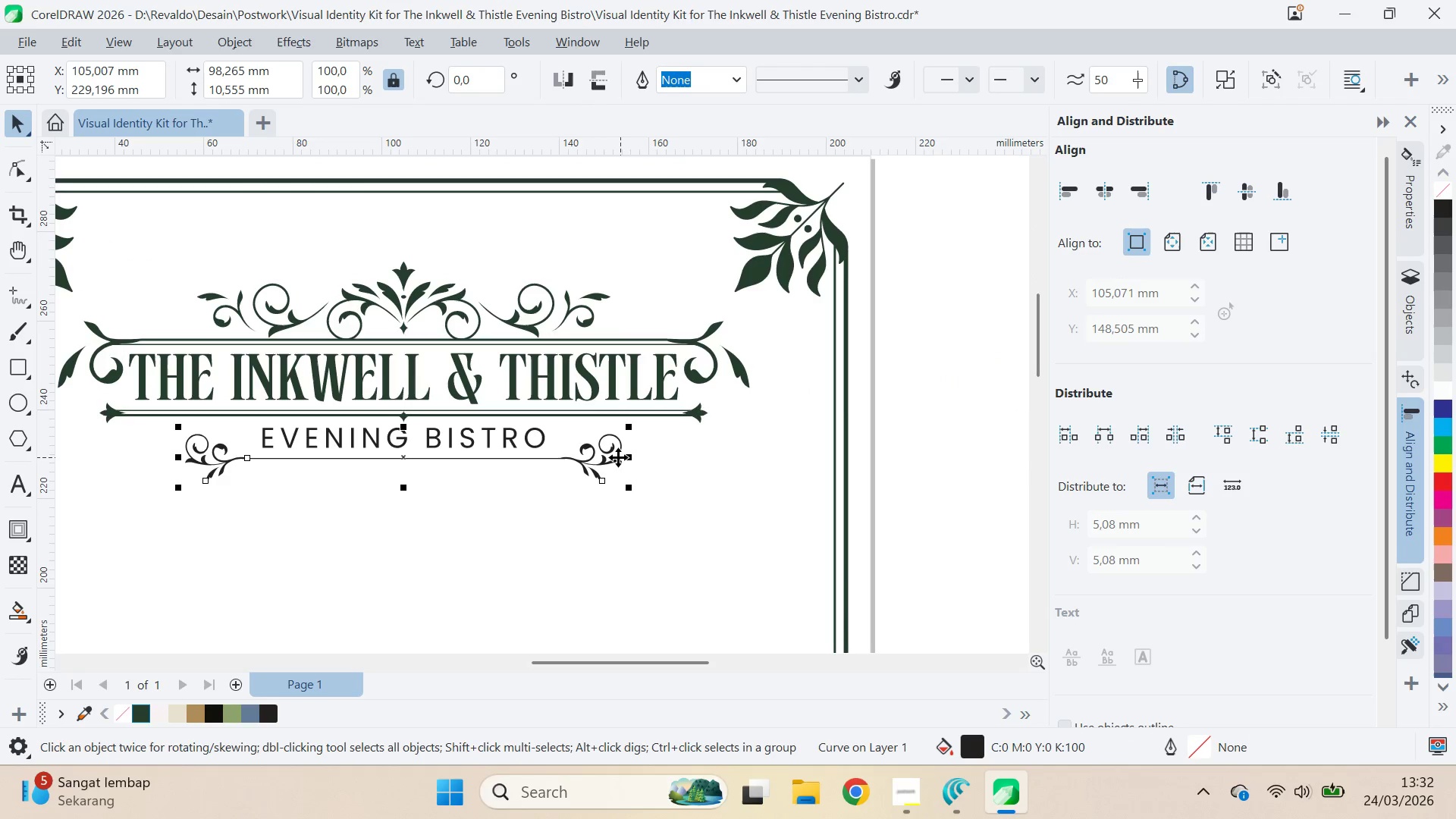 
key(ArrowUp)
 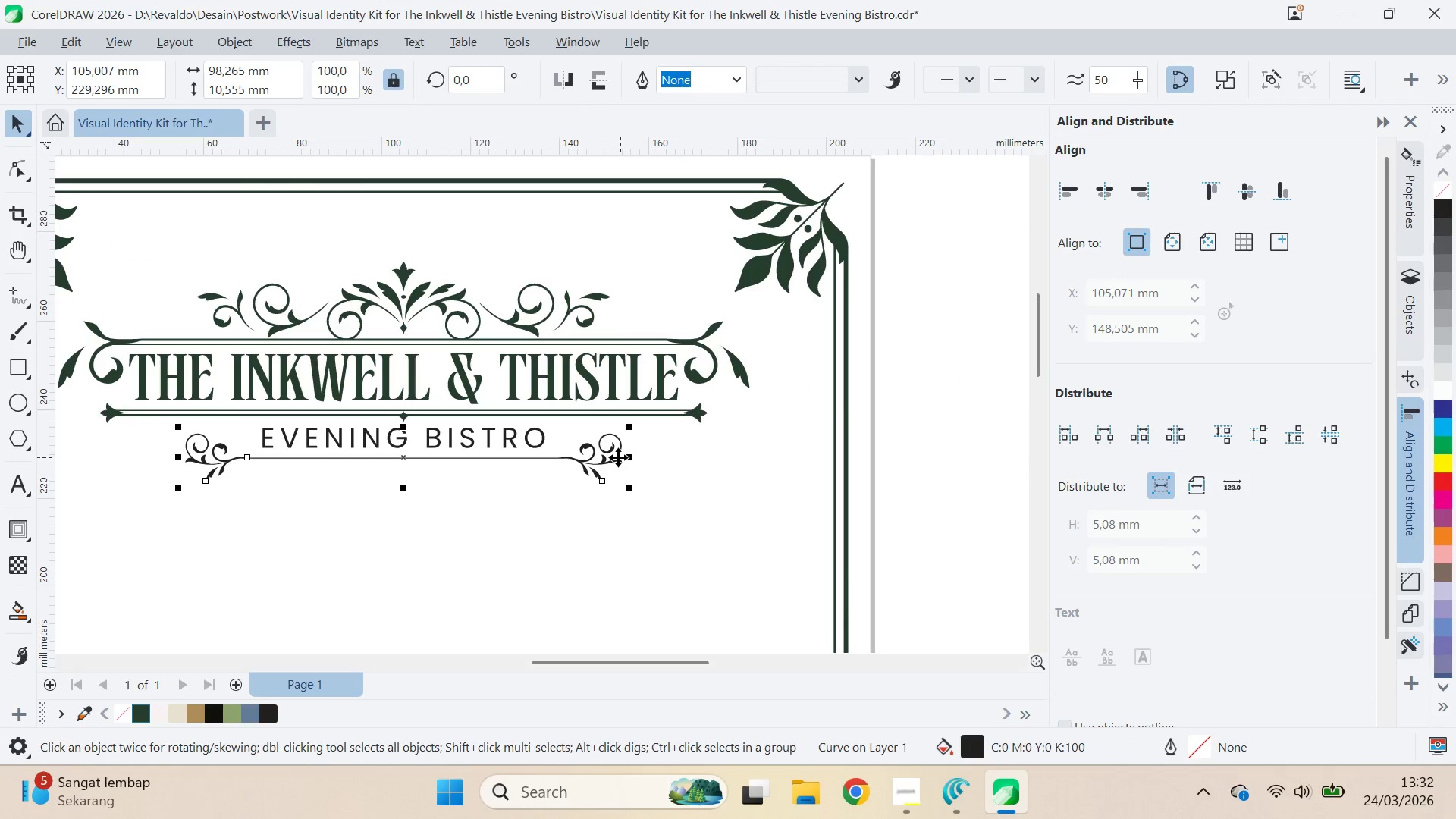 
key(ArrowDown)
 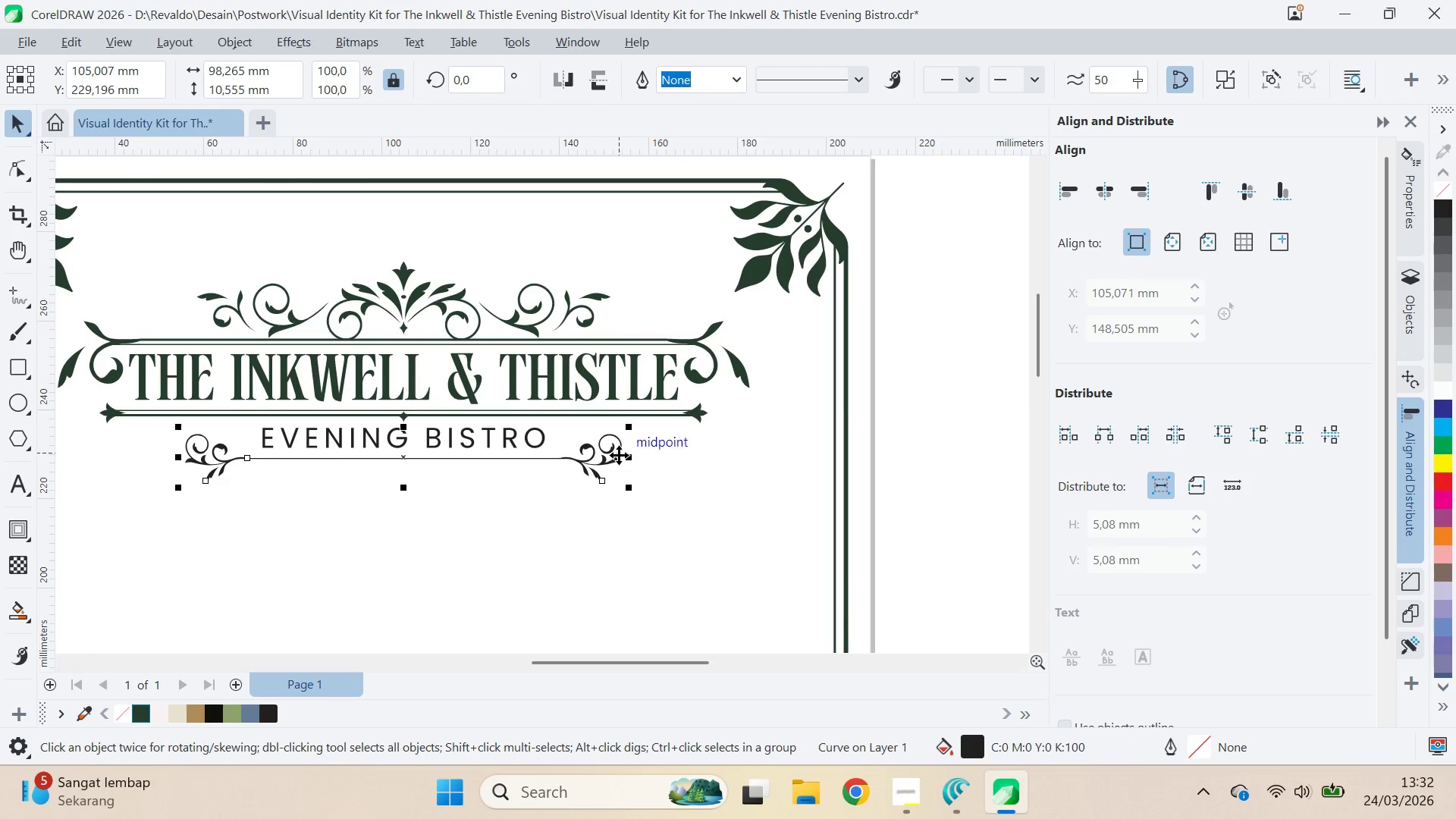 
scroll: coordinate [620, 454], scroll_direction: down, amount: 4.0
 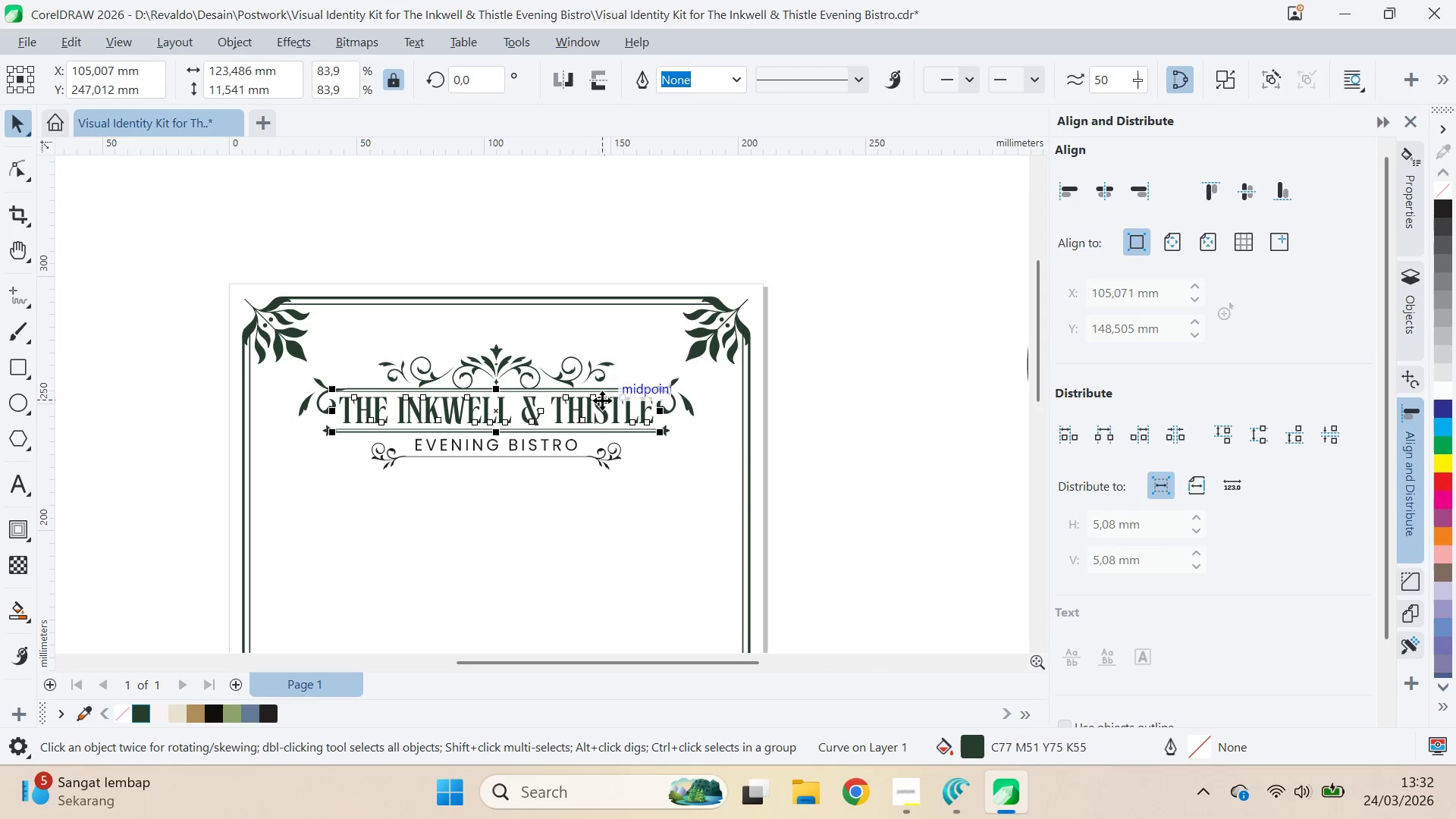 
key(Control+Q)
 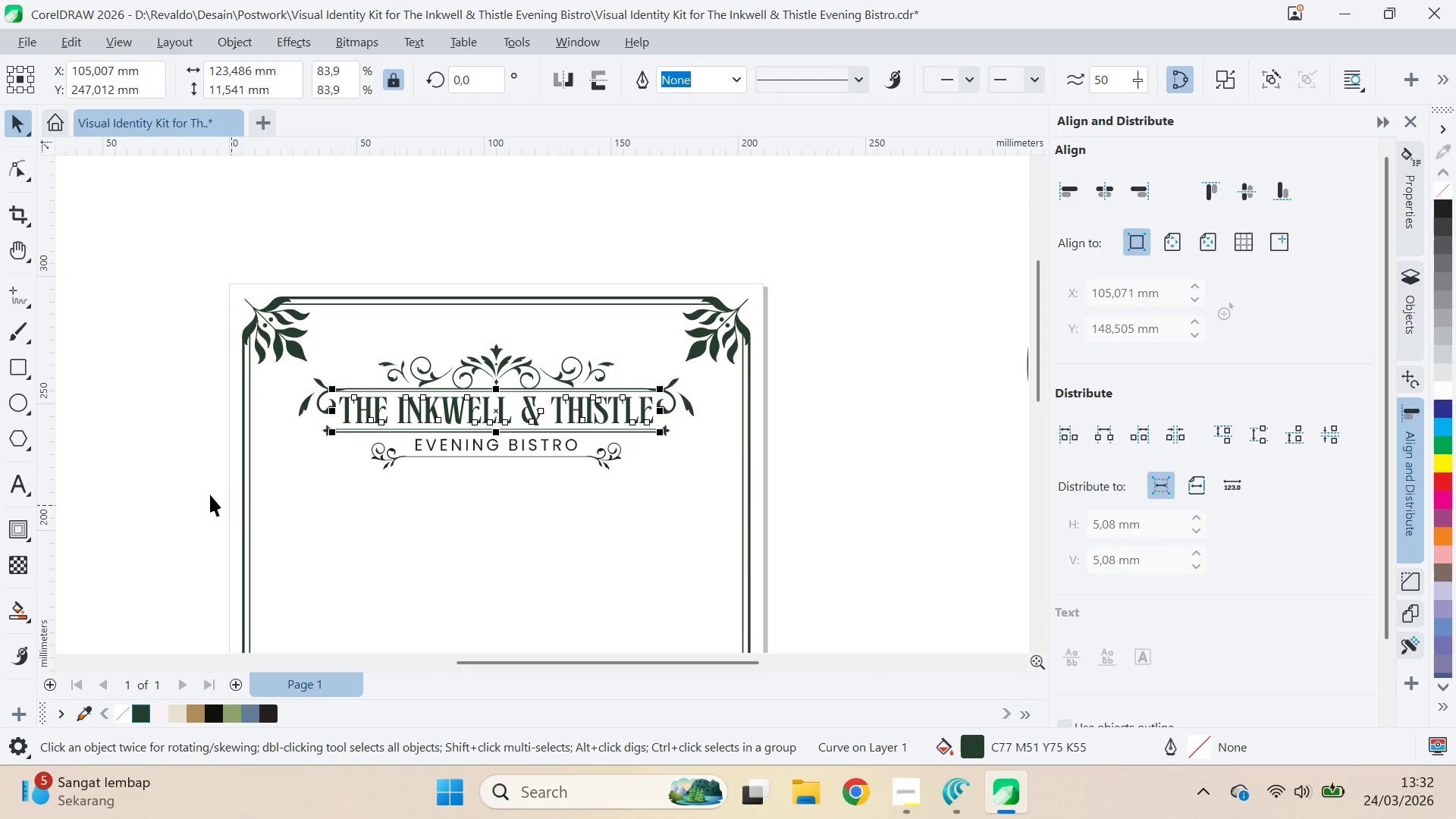 
left_click_drag(start_coordinate=[179, 486], to_coordinate=[748, 318])
 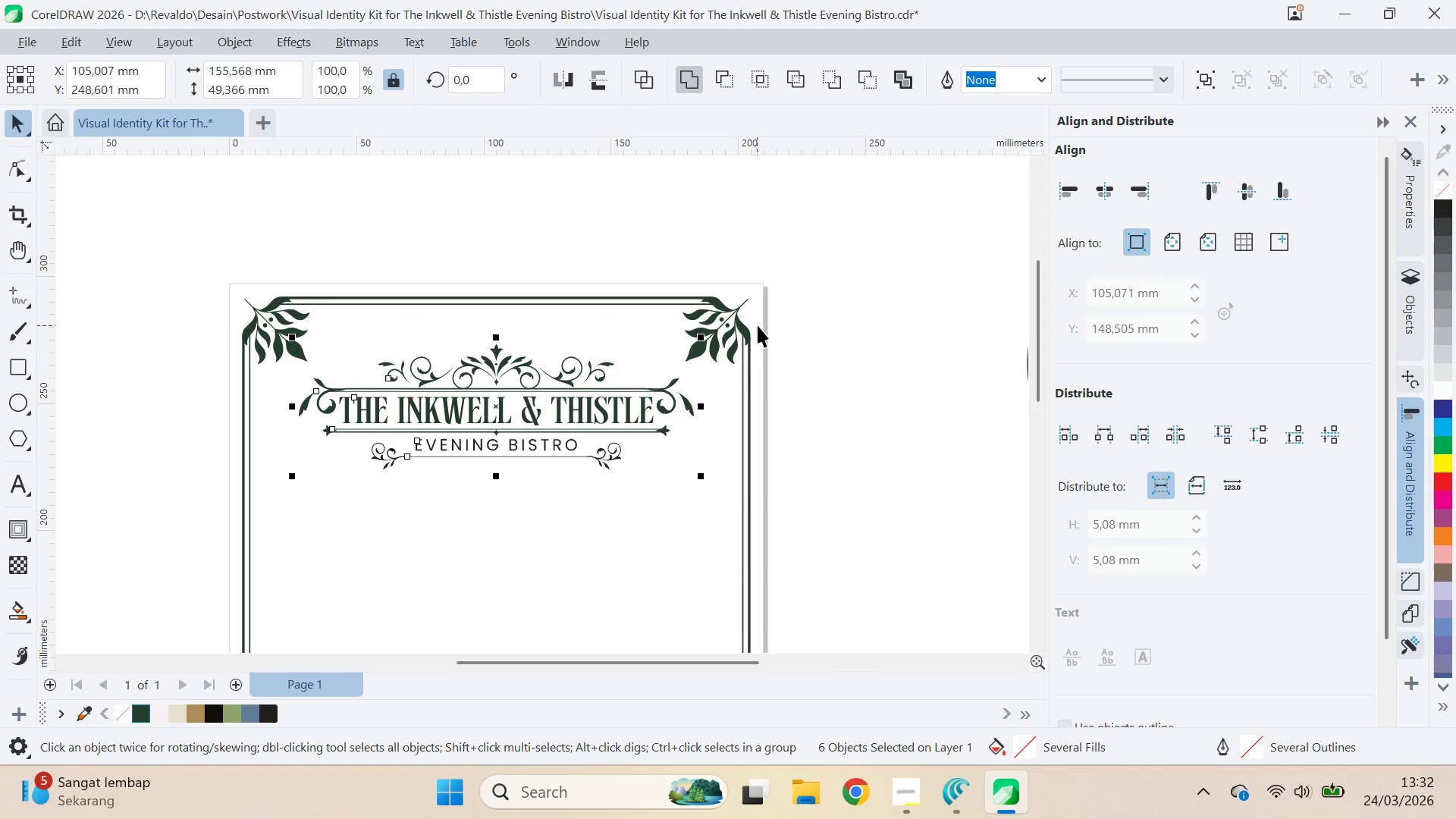 
key(Control+G)
 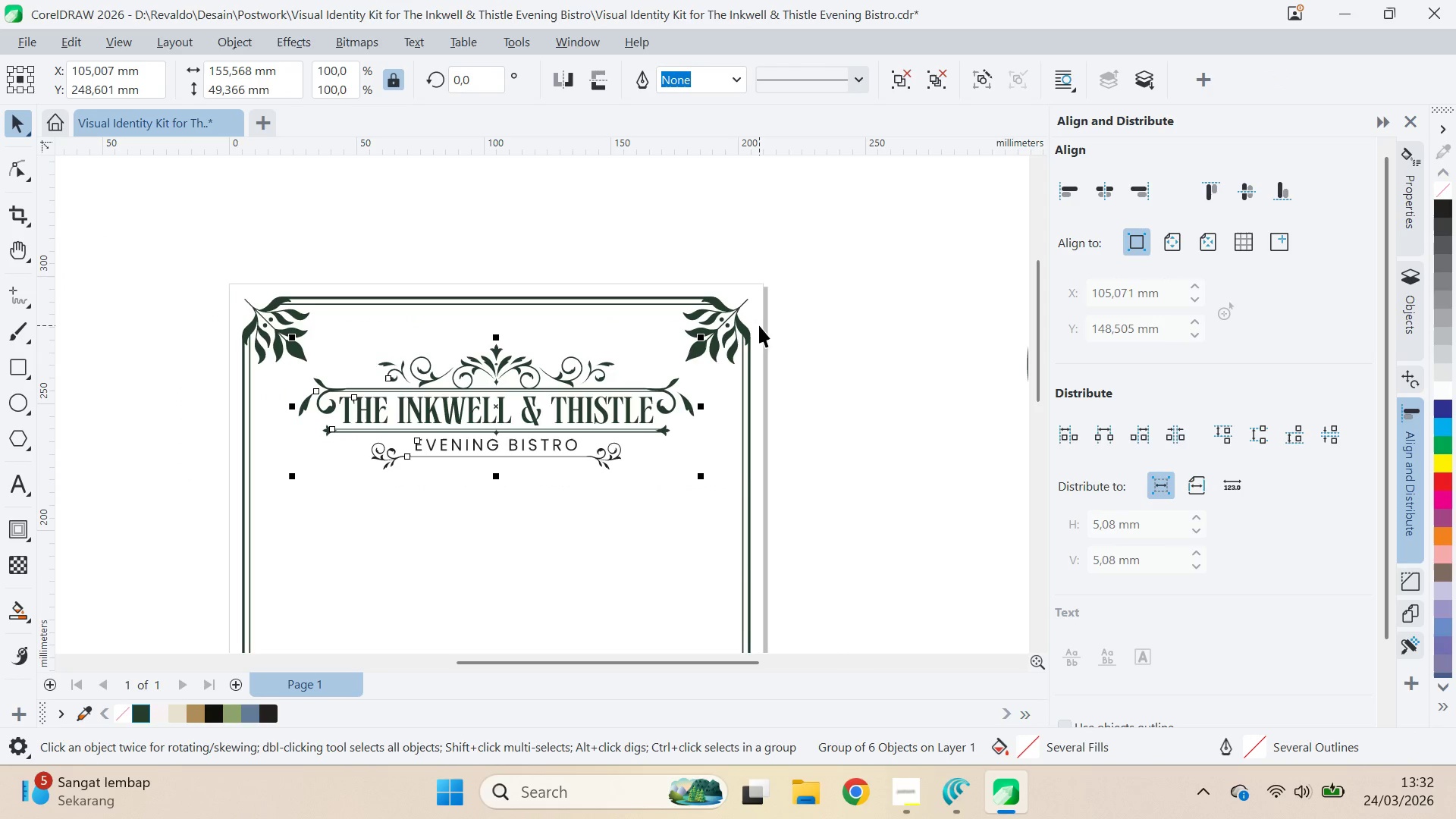 
key(Control+Q)
 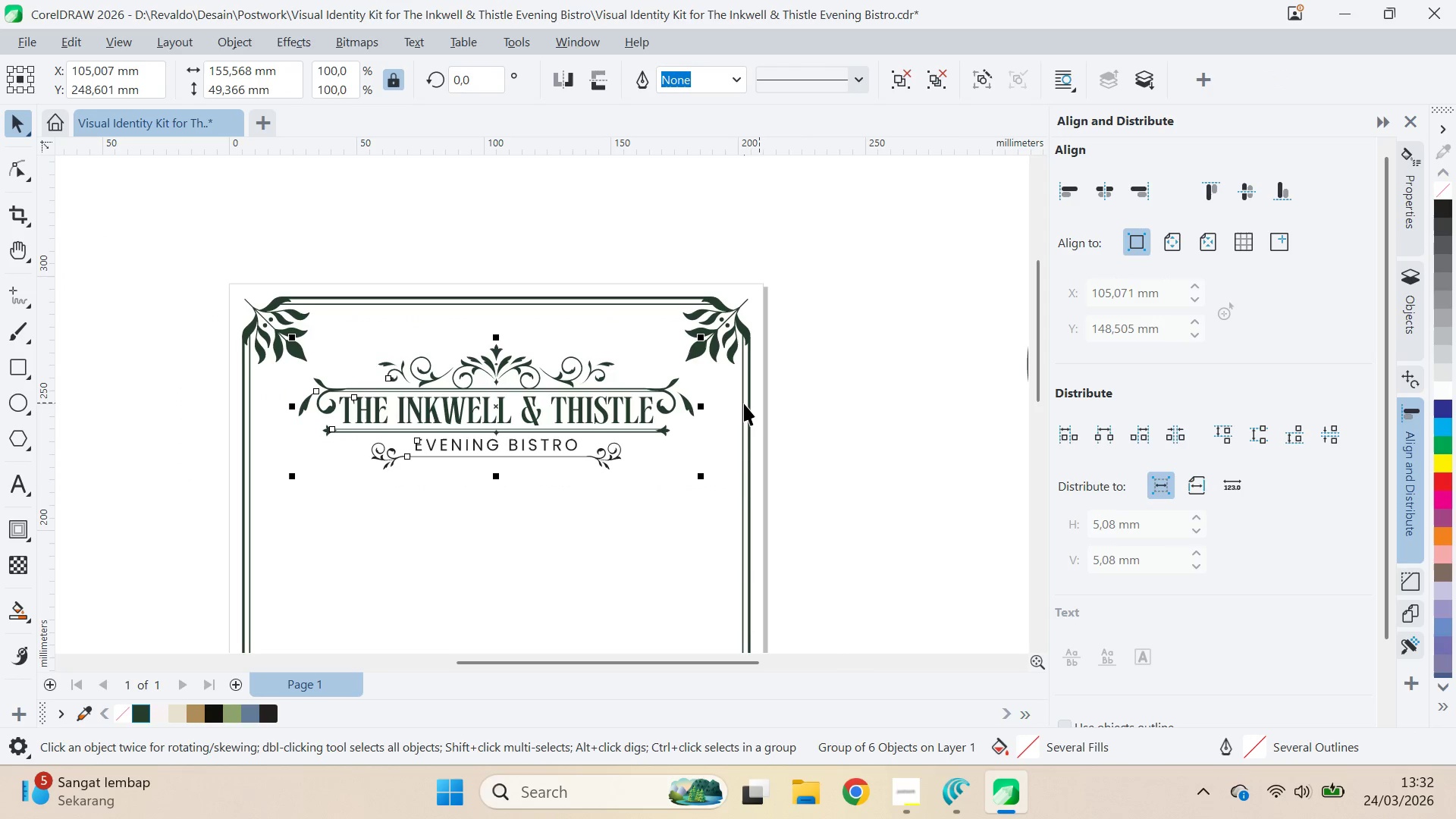 
hold_key(key=ShiftLeft, duration=0.33)
left_click([744, 403])
 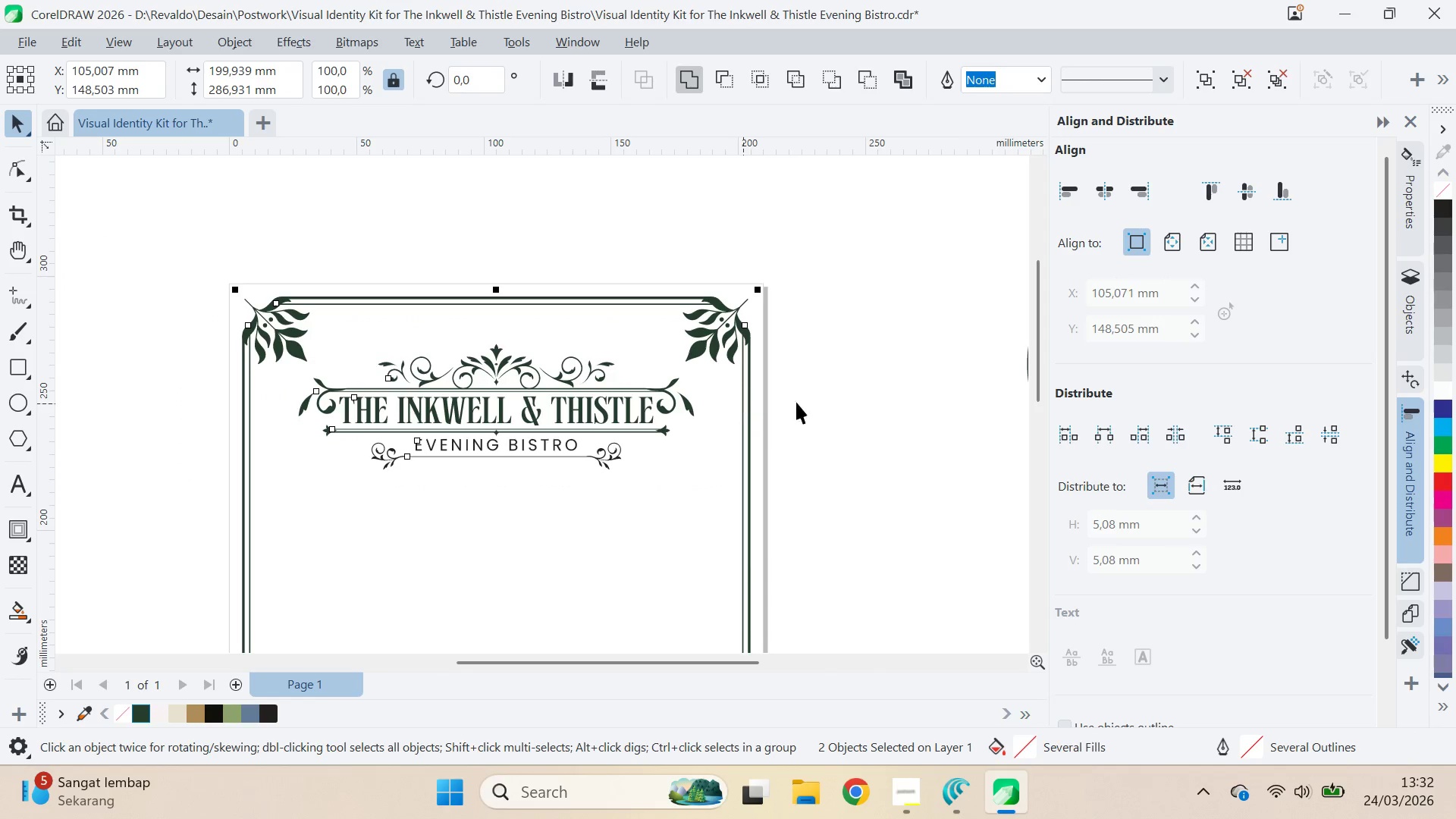 
key(C)
 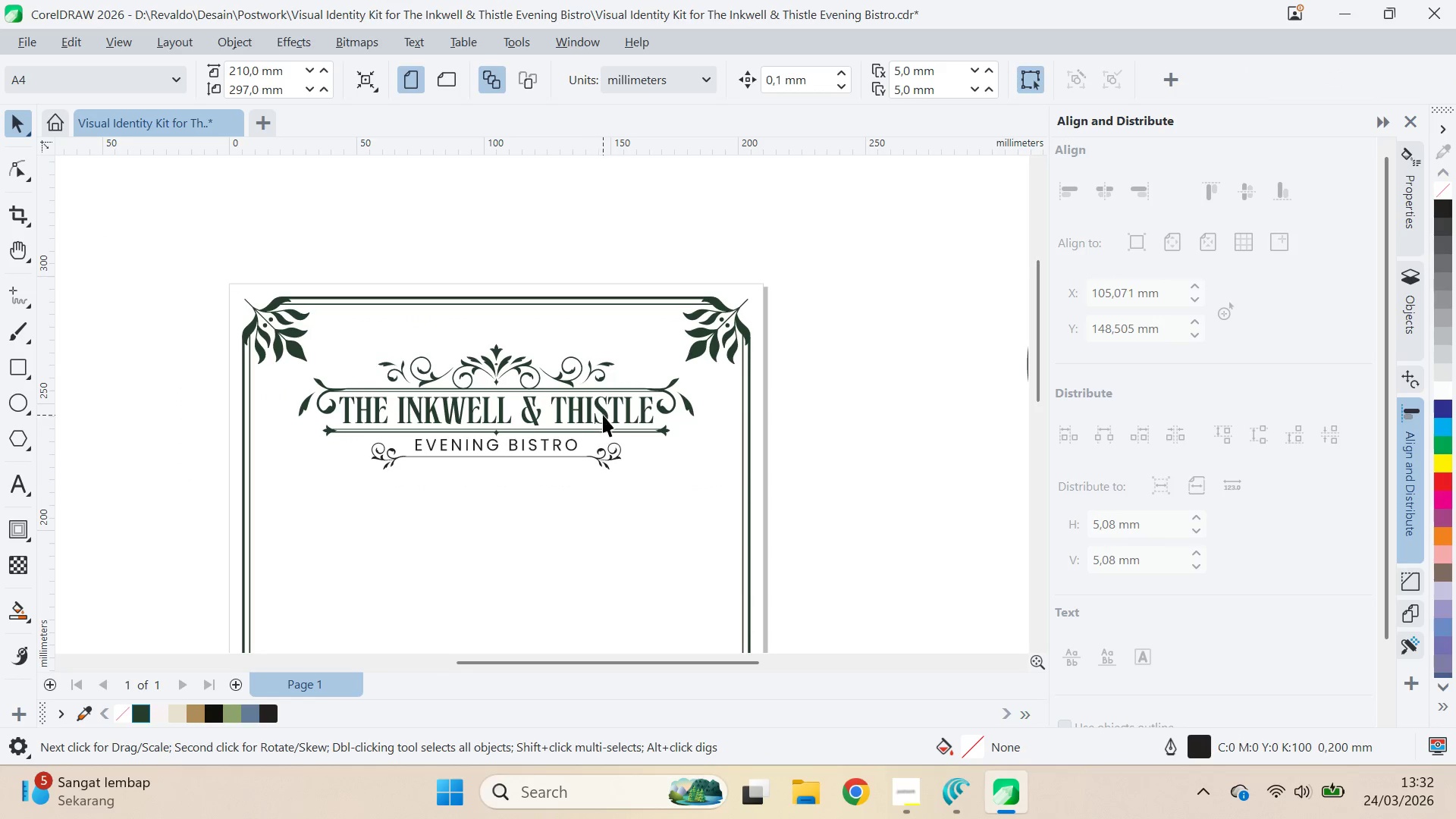 
left_click_drag(start_coordinate=[603, 419], to_coordinate=[606, 392])
 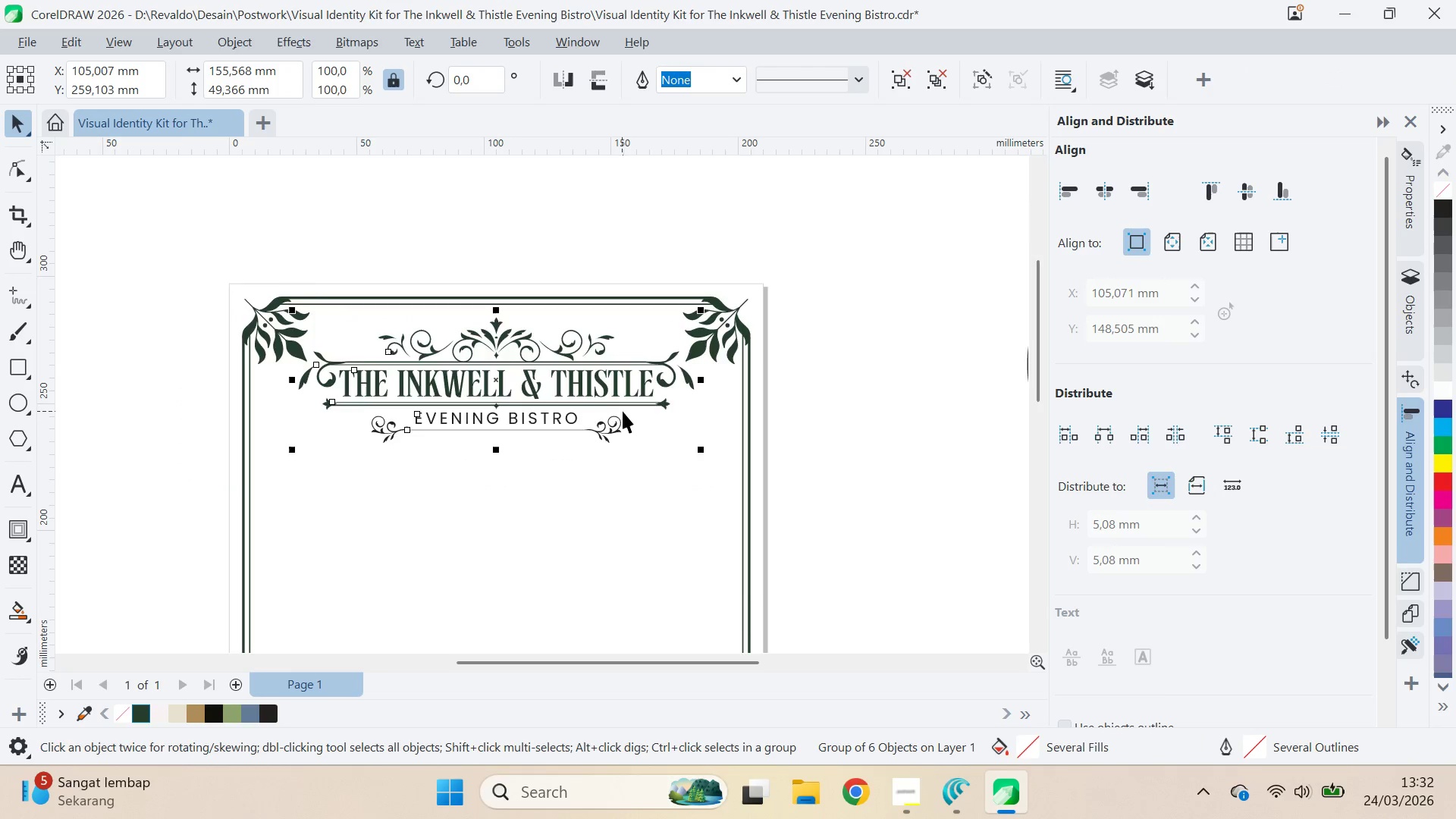 
hold_key(key=ShiftLeft, duration=0.92)
 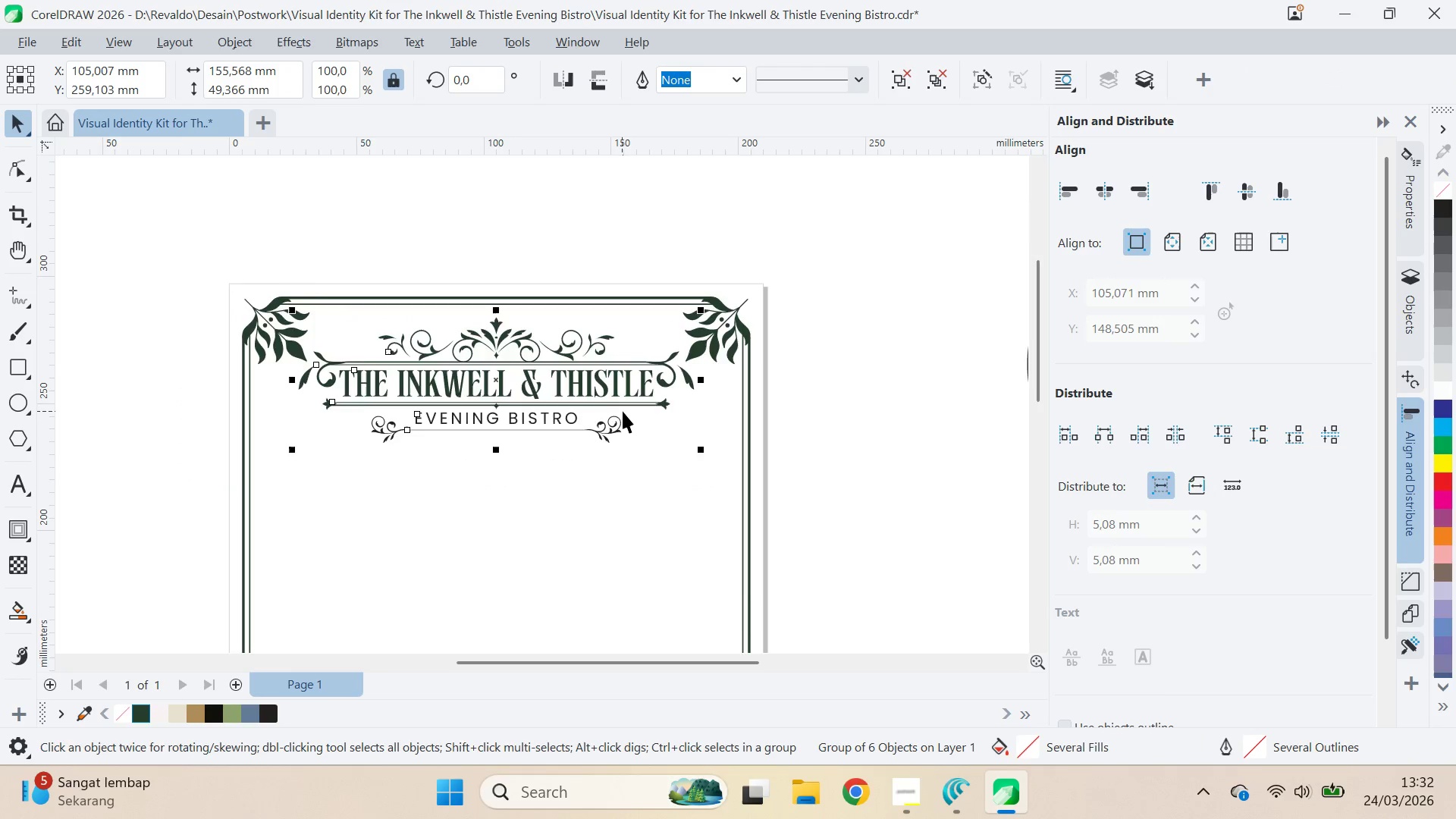 
key(Q)
 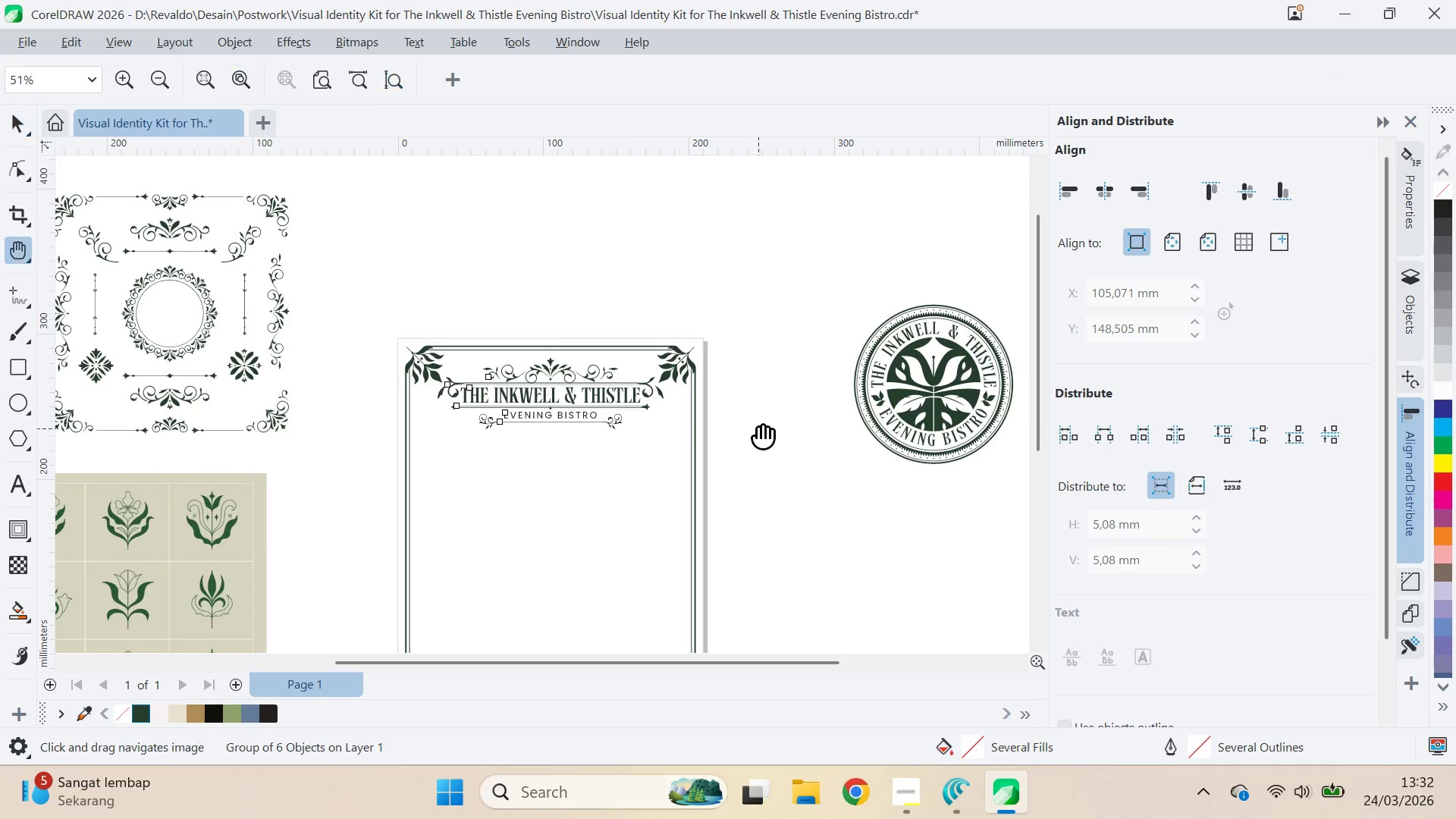 
left_click_drag(start_coordinate=[758, 428], to_coordinate=[708, 302])
 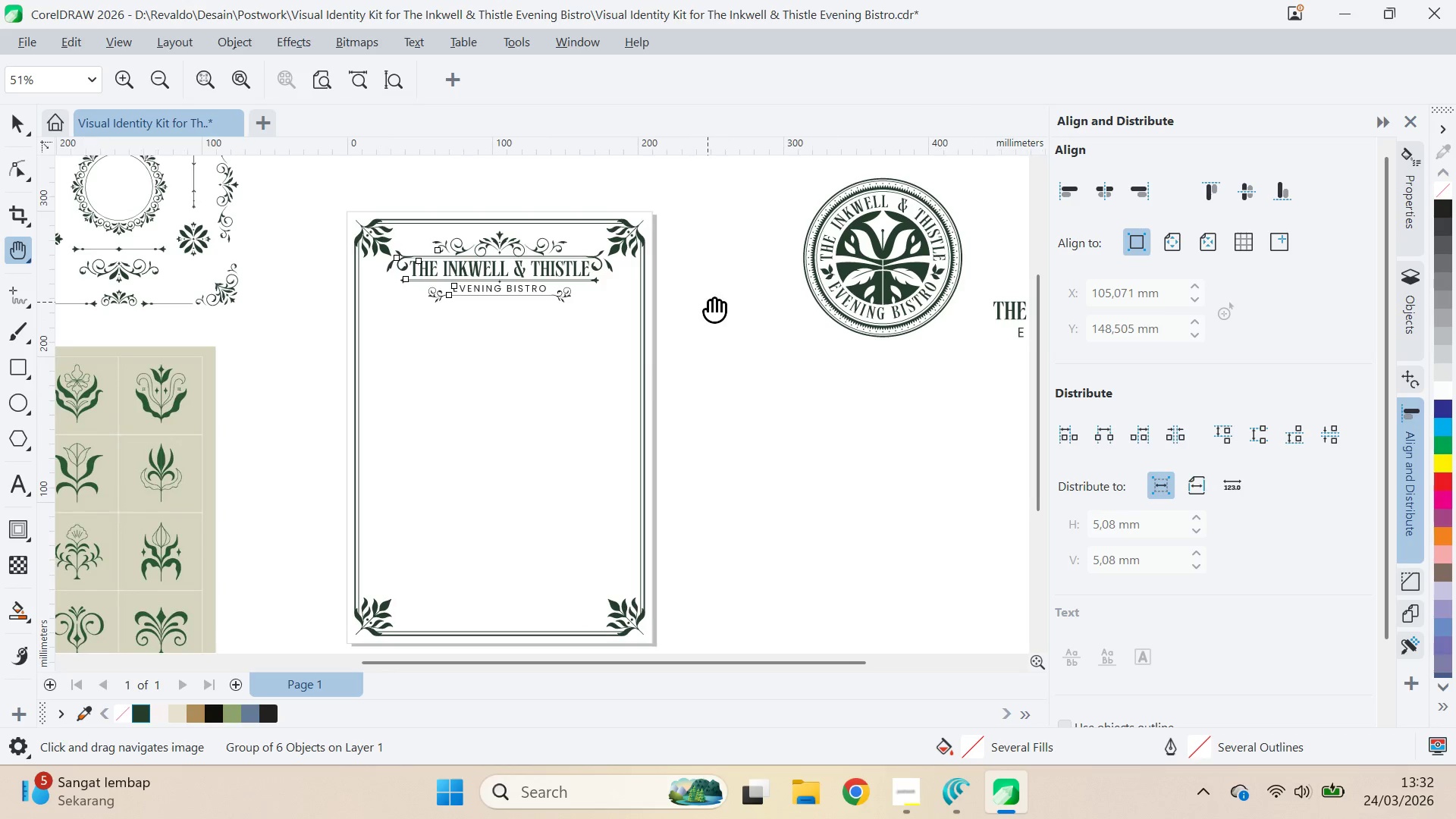 
scroll: coordinate [623, 411], scroll_direction: down, amount: 4.0
 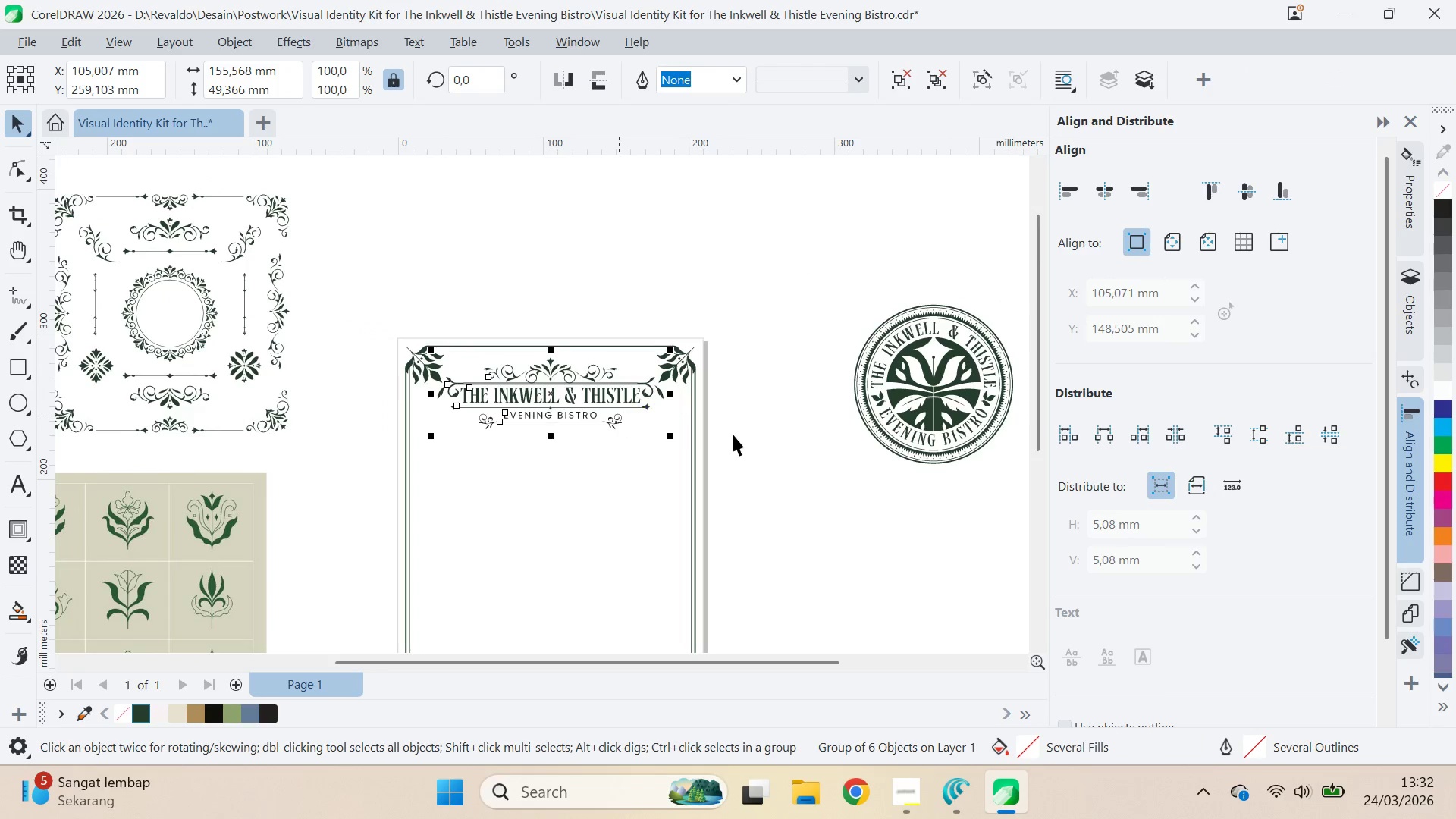 
key(V)
 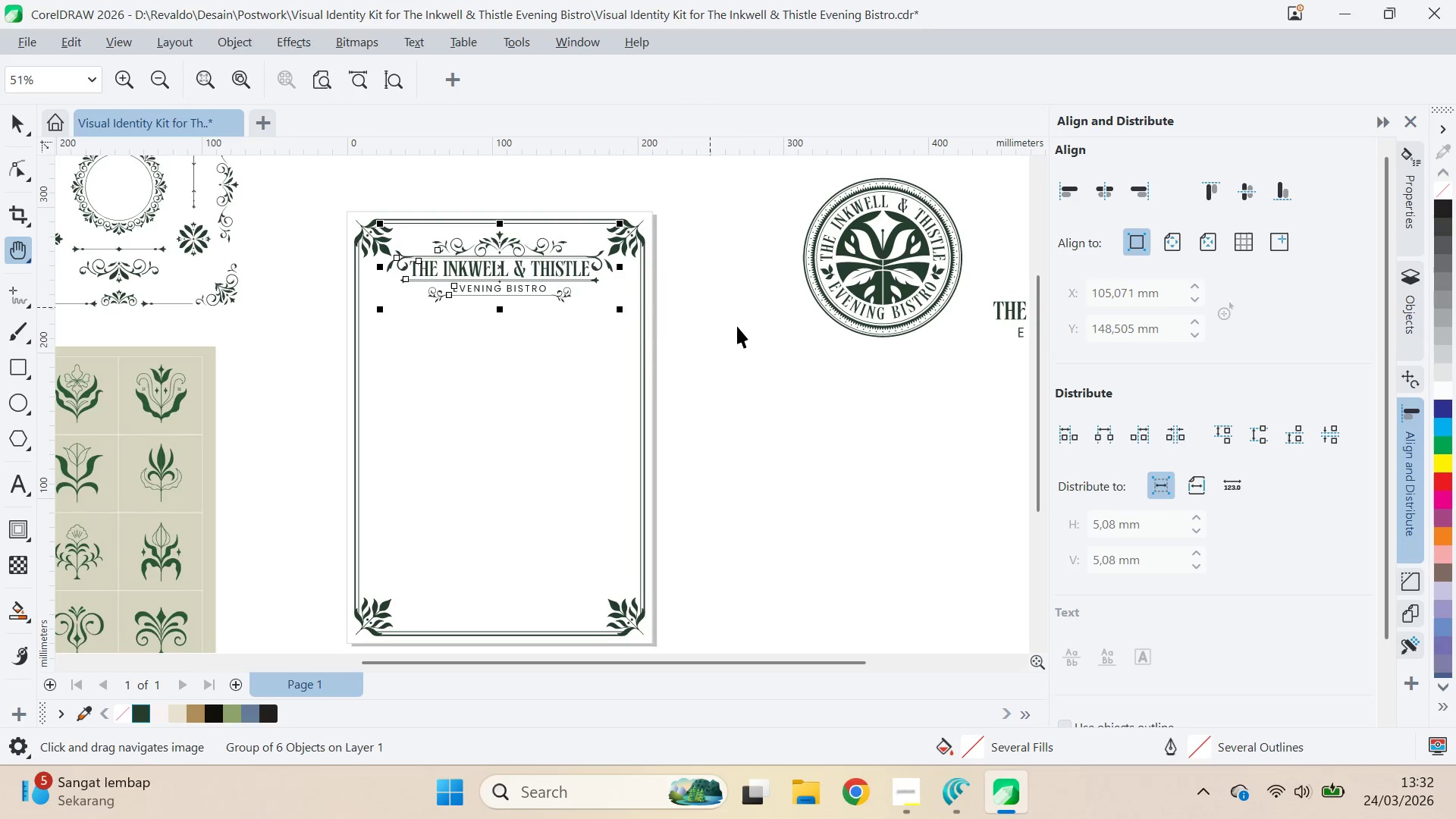 
double_click([739, 329])
 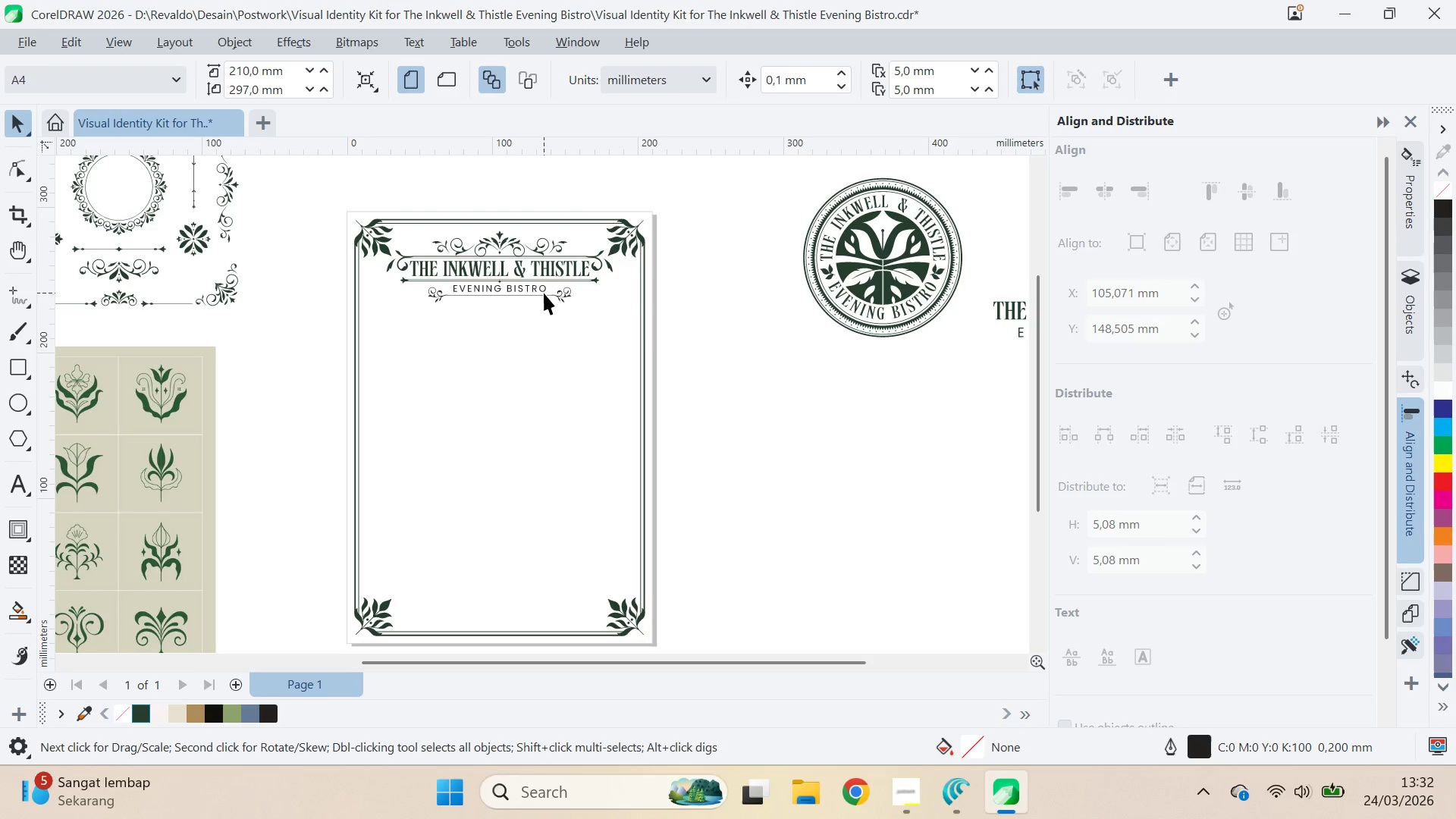 
key(Control+Z)
 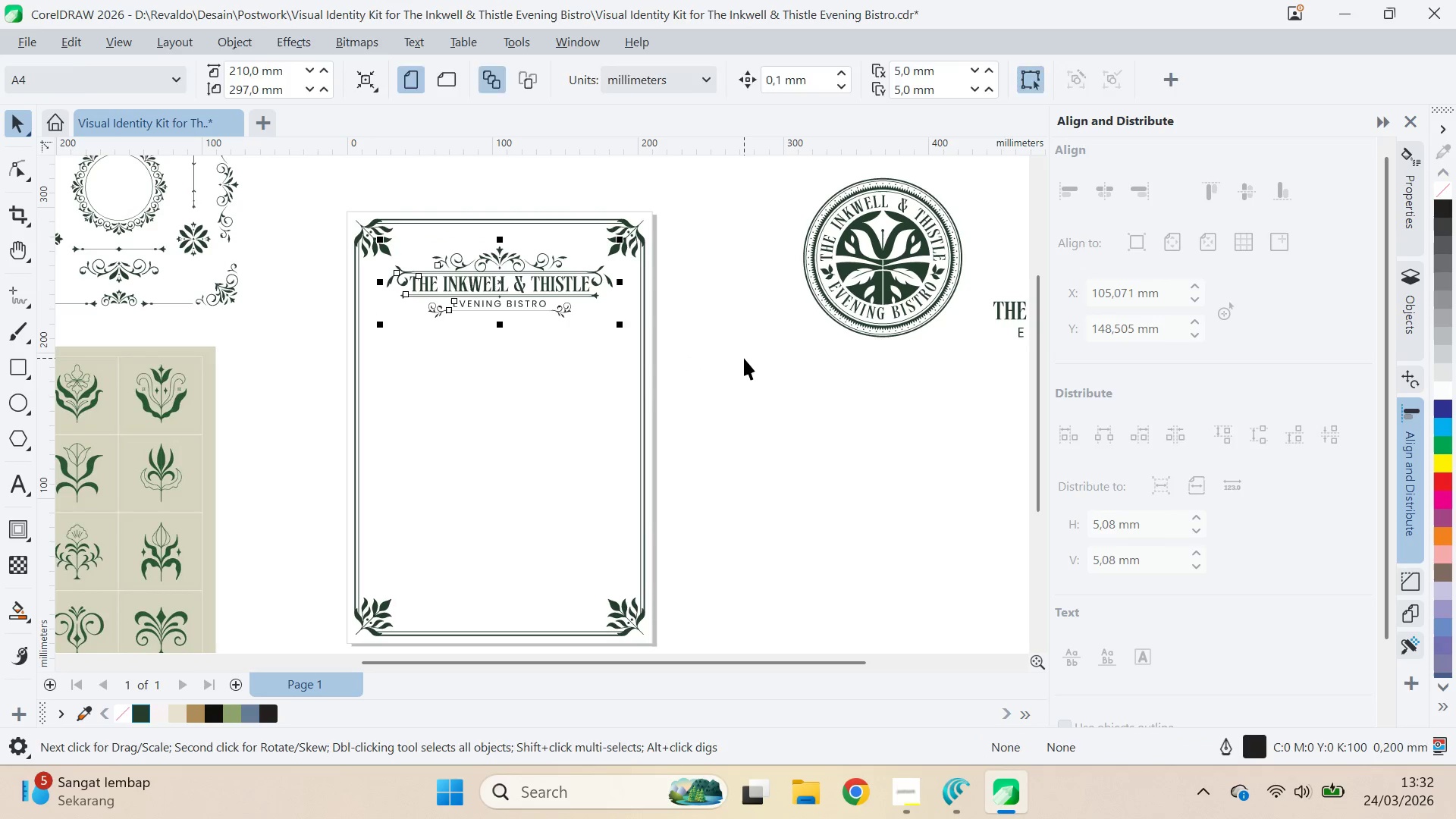 
left_click([745, 358])
 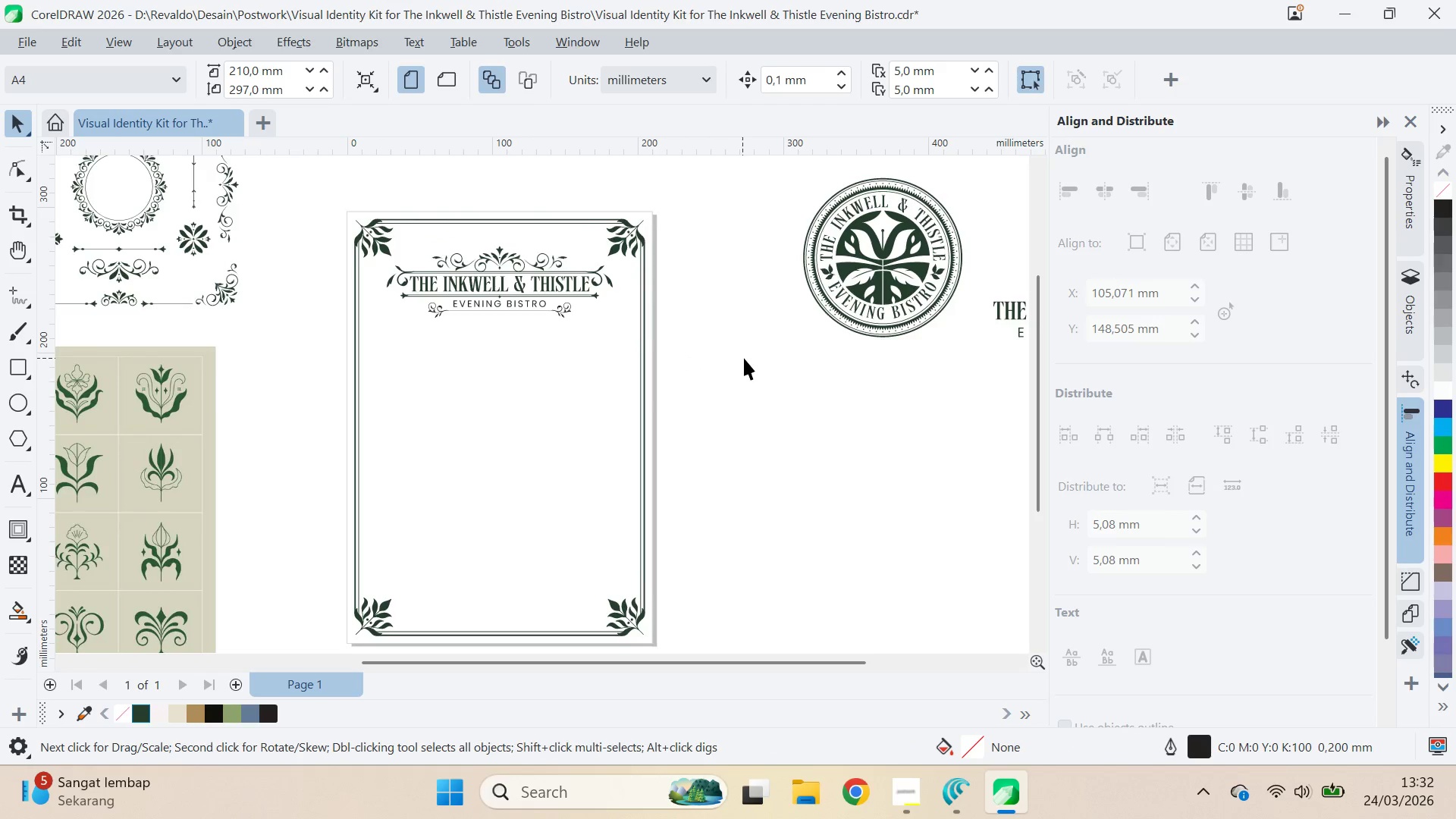 
scroll: coordinate [746, 357], scroll_direction: down, amount: 6.0
 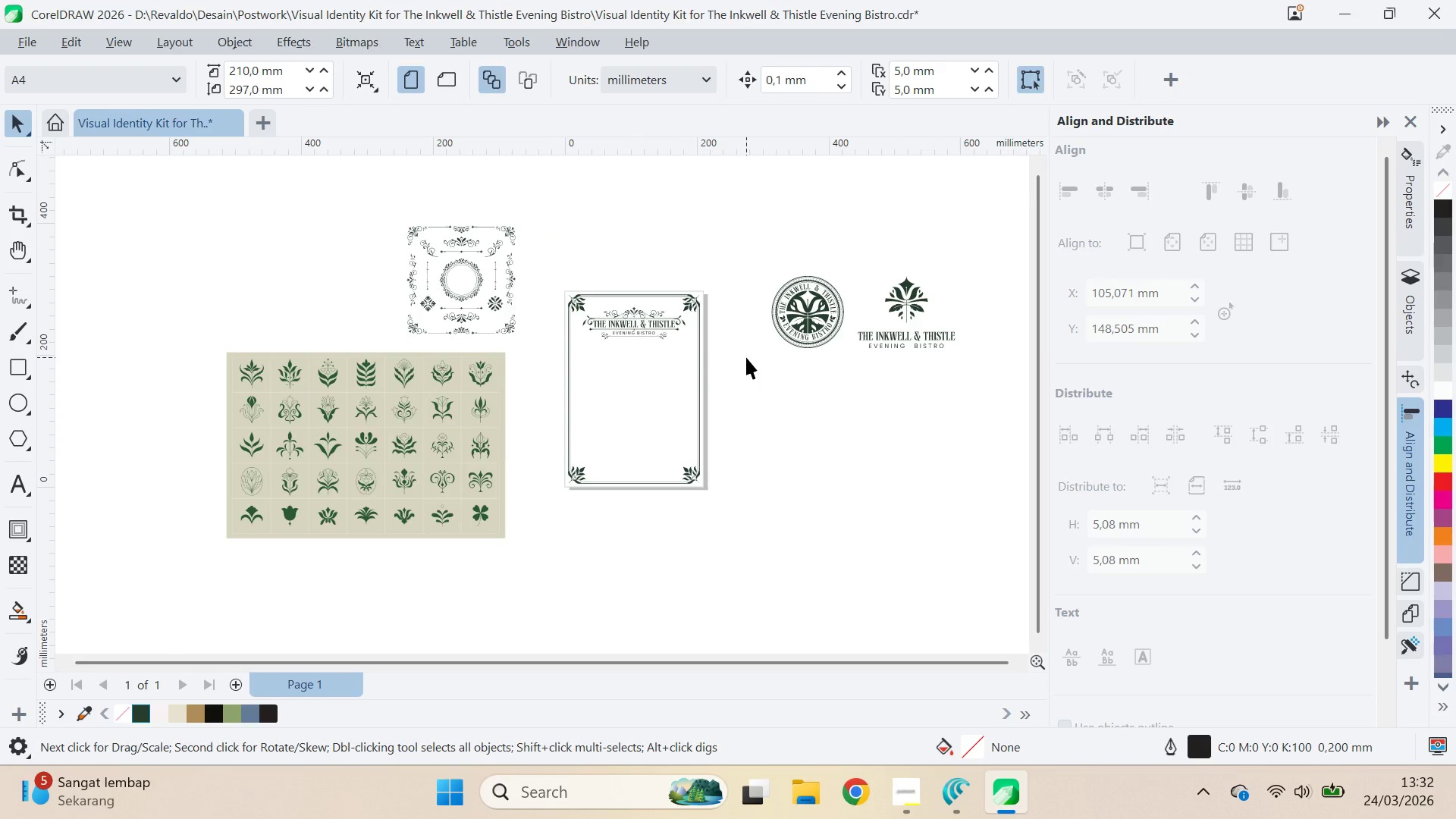 
key(Control+S)
 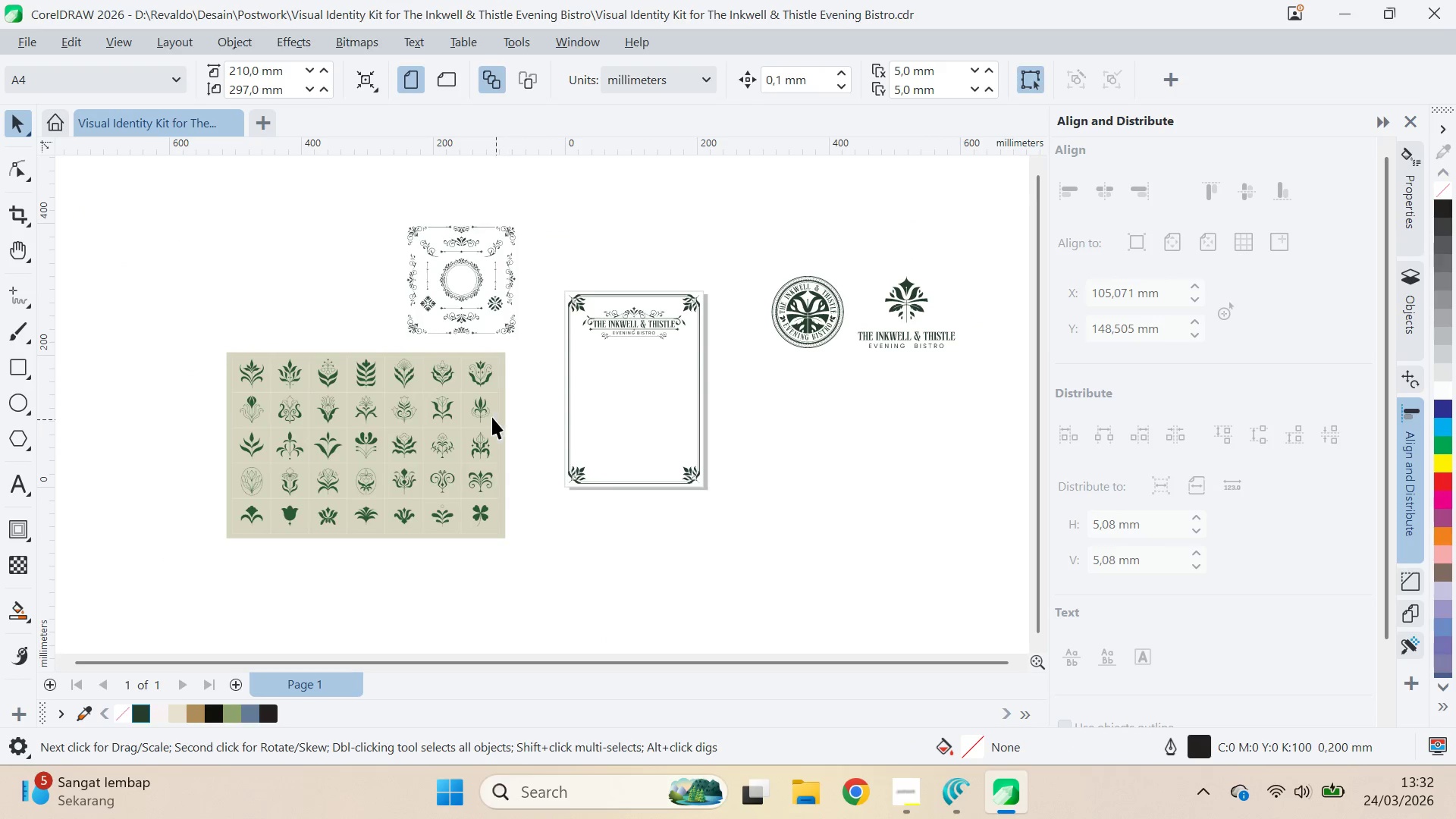 
wait(6.03)
 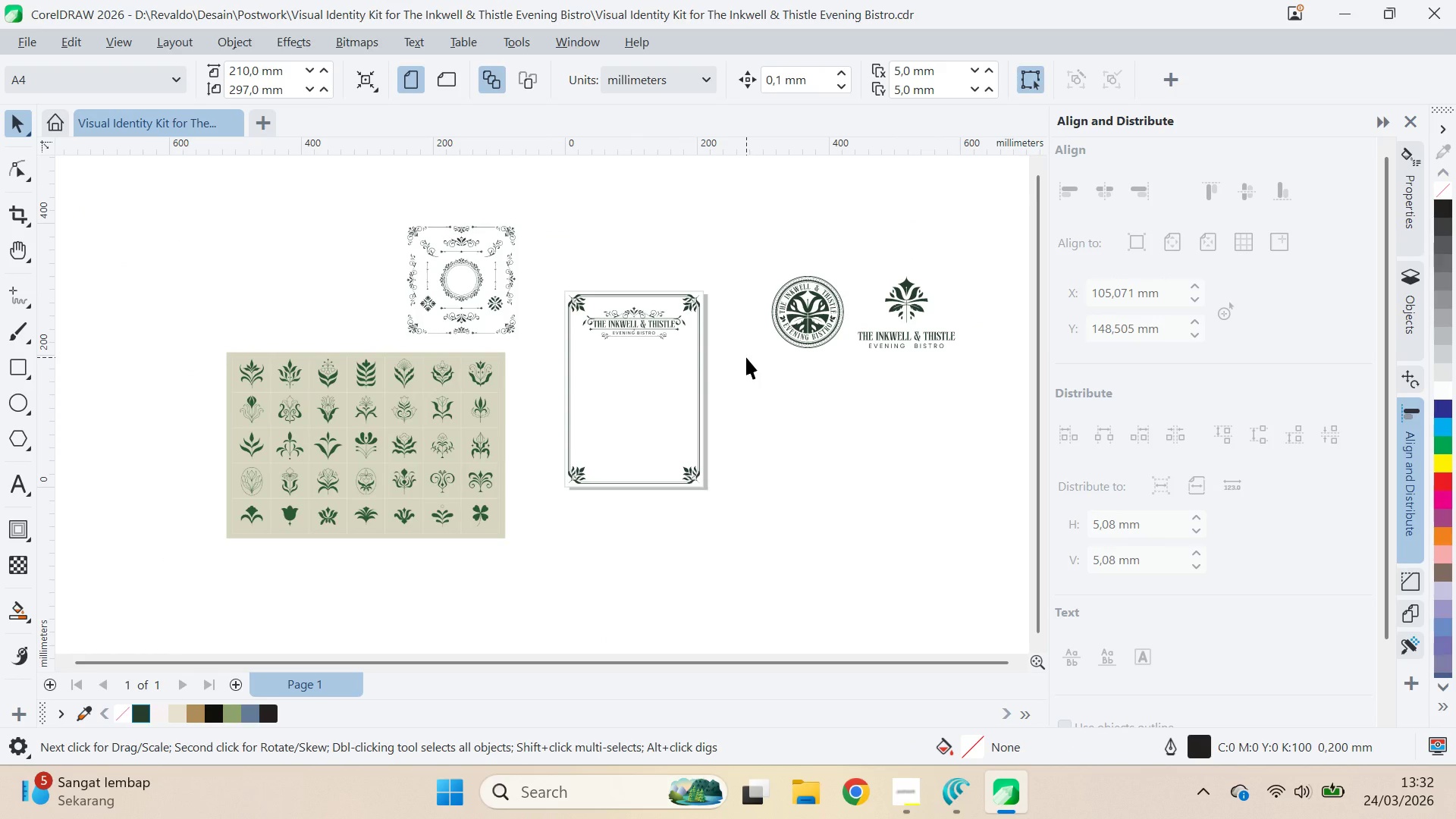 
type(QV)
 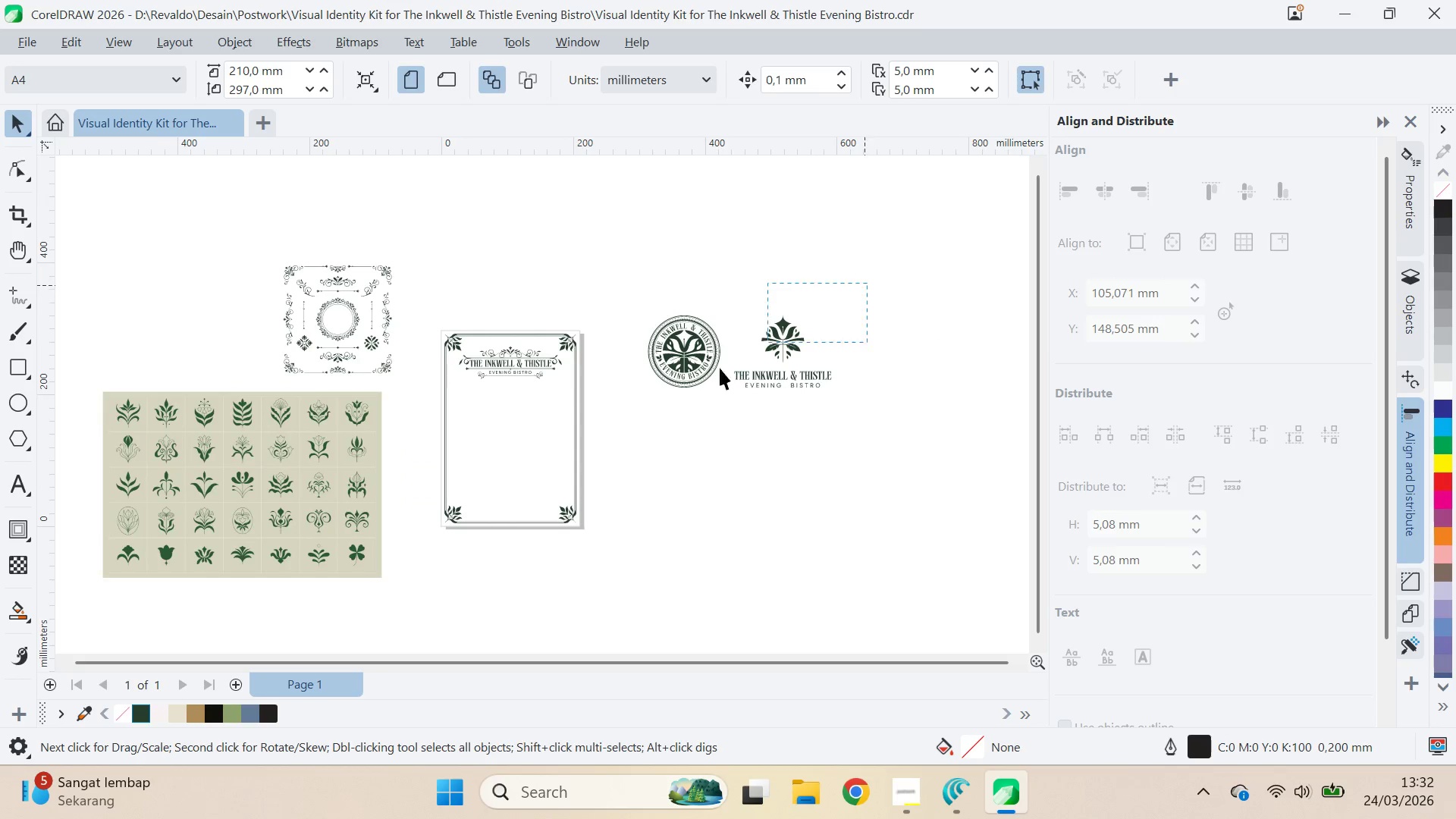 
left_click_drag(start_coordinate=[836, 413], to_coordinate=[713, 452])
 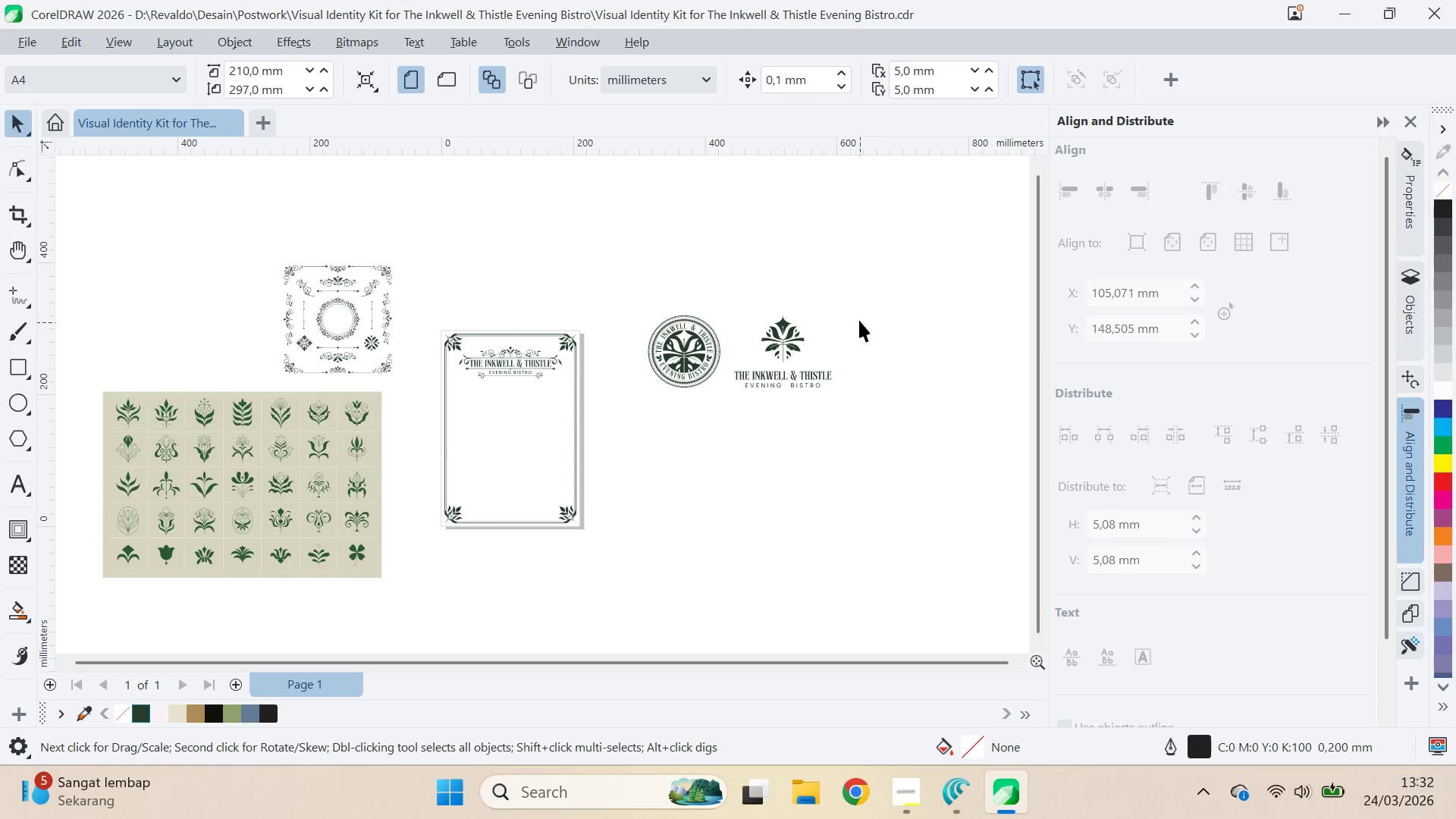 
left_click_drag(start_coordinate=[867, 283], to_coordinate=[629, 419])
 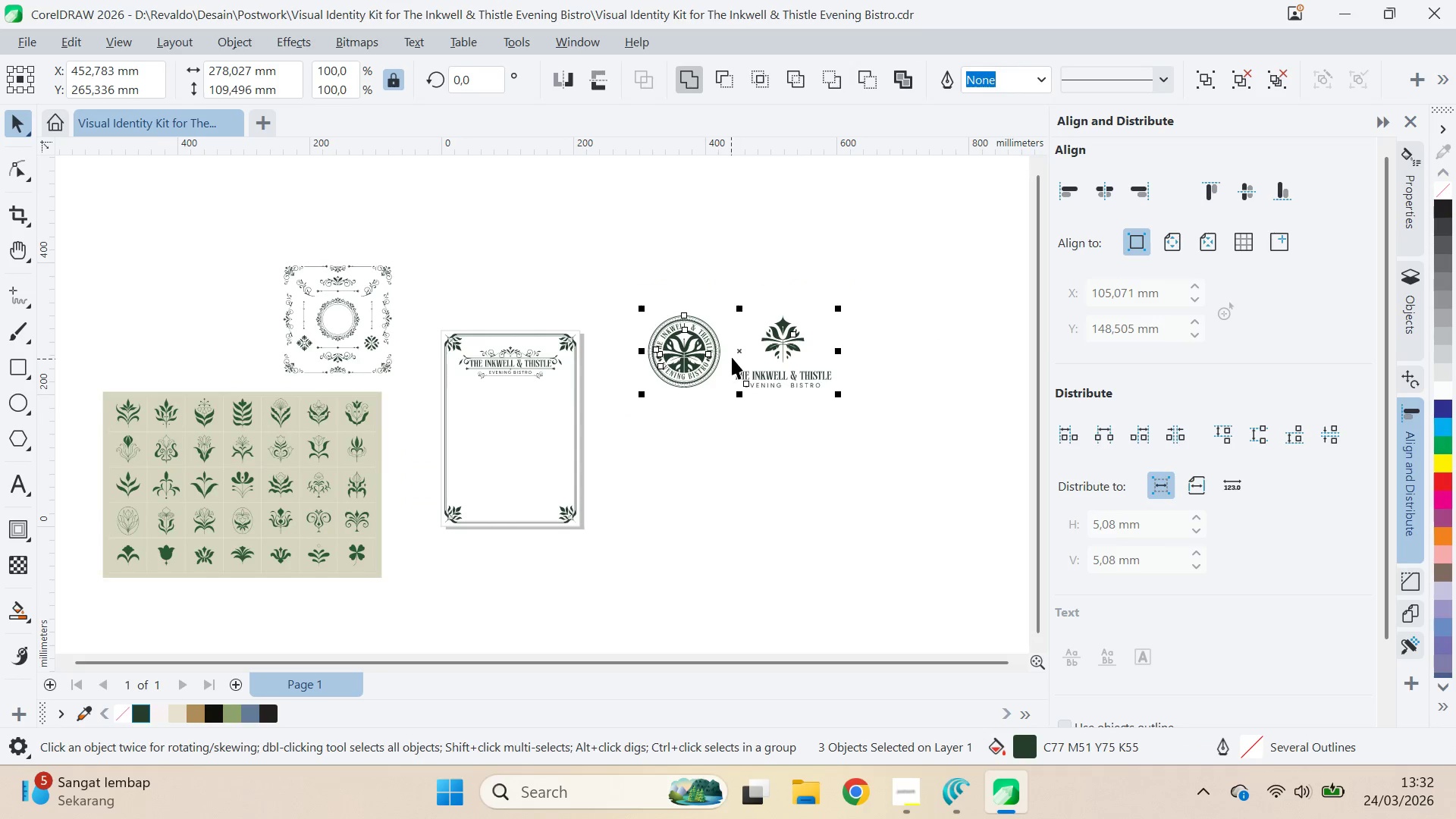 
left_click_drag(start_coordinate=[736, 352], to_coordinate=[495, 253])
 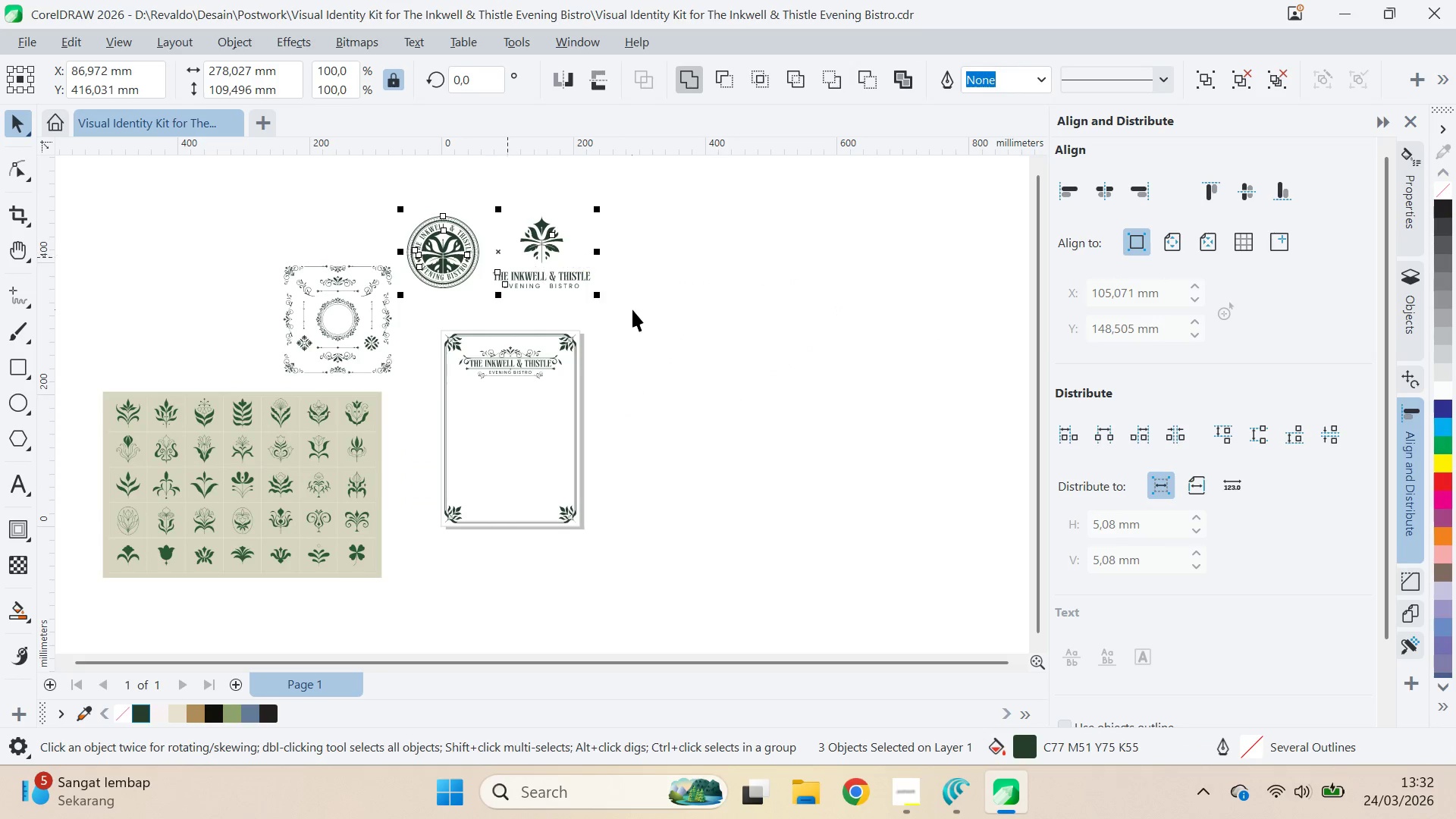 
left_click([633, 310])
 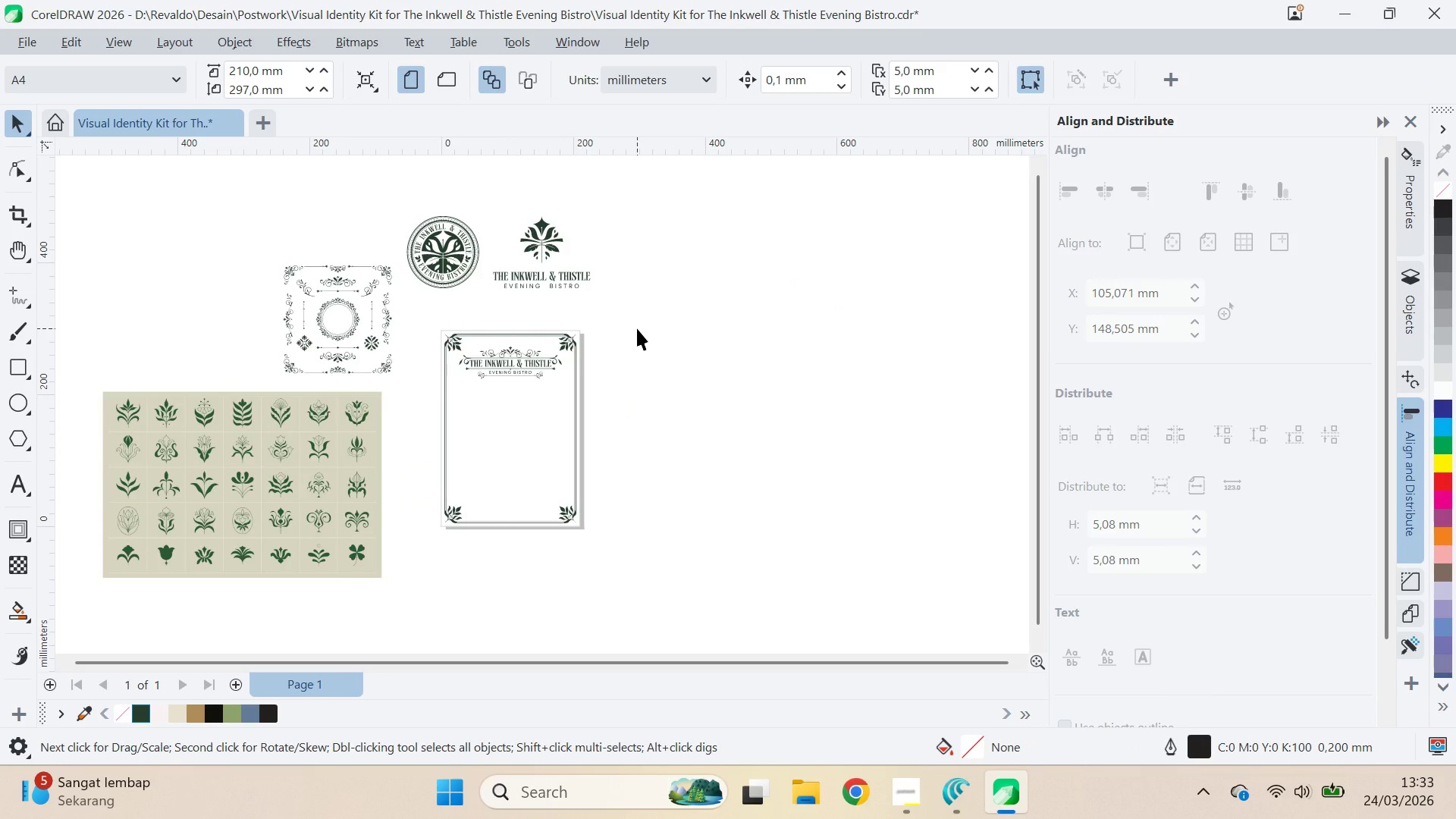 
wait(18.12)
 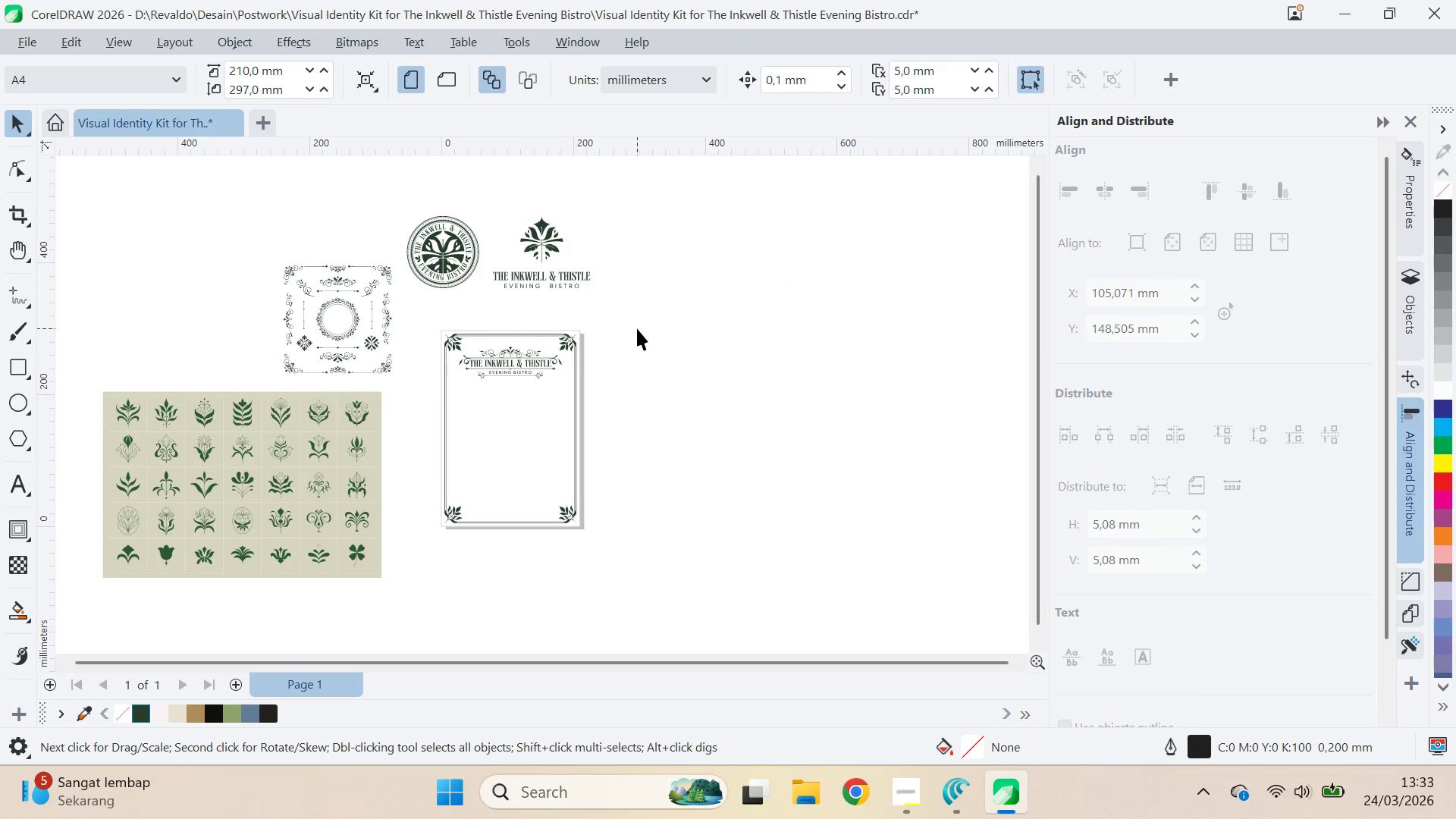 
scroll: coordinate [400, 298], scroll_direction: up, amount: 8.0
 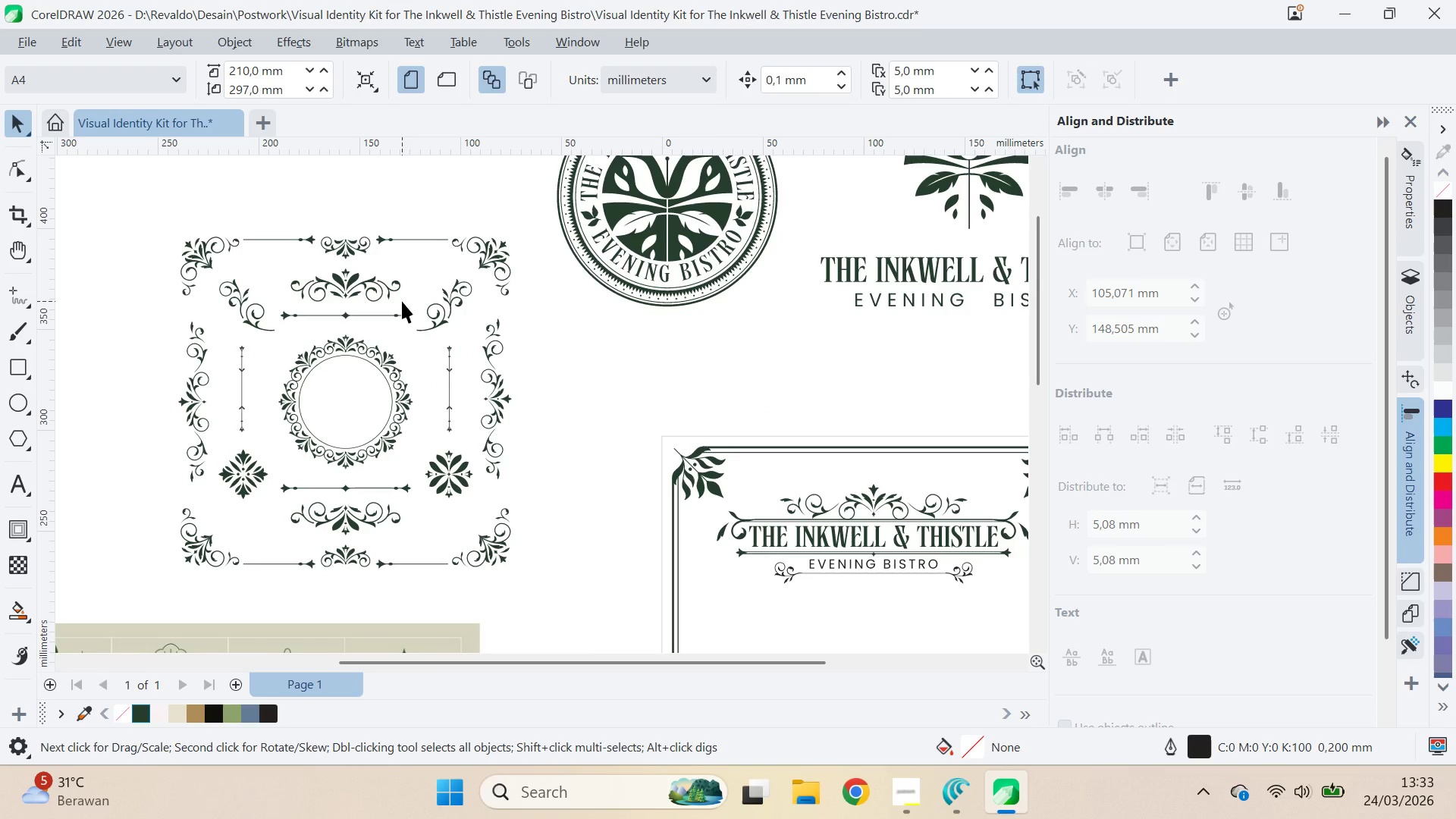 
scroll: coordinate [626, 340], scroll_direction: down, amount: 9.0
 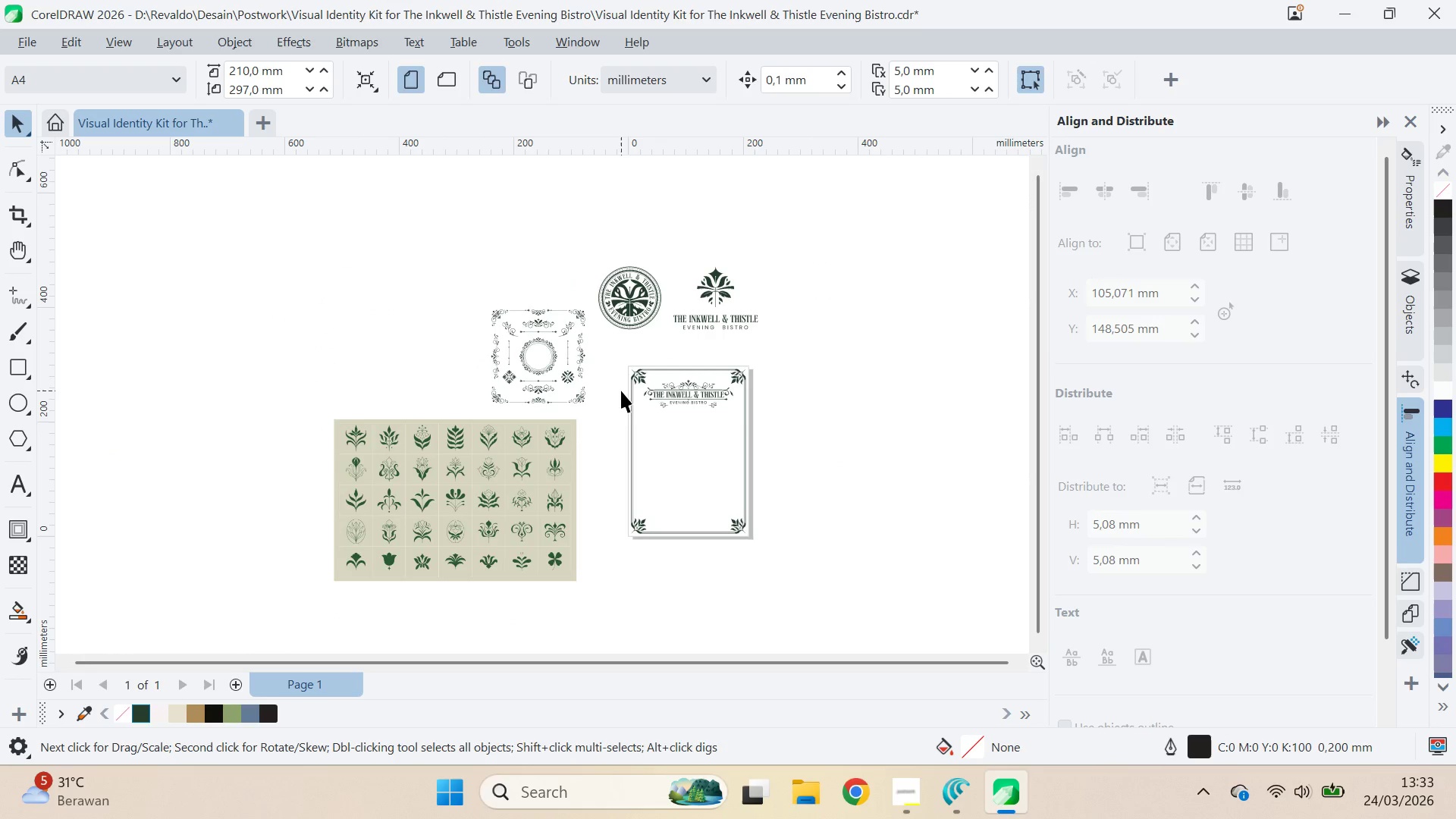 
left_click([572, 384])
 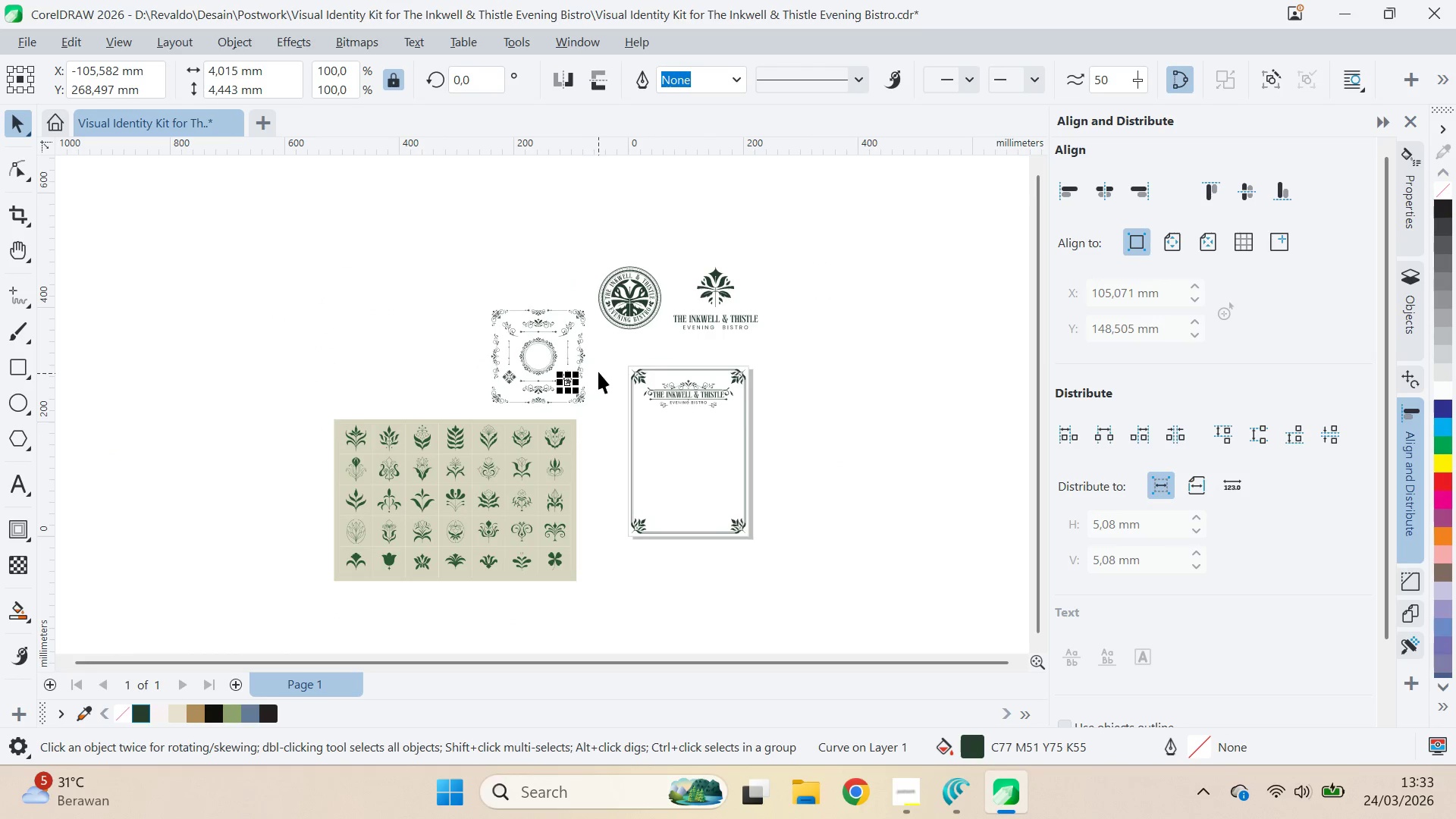 
left_click([599, 372])
 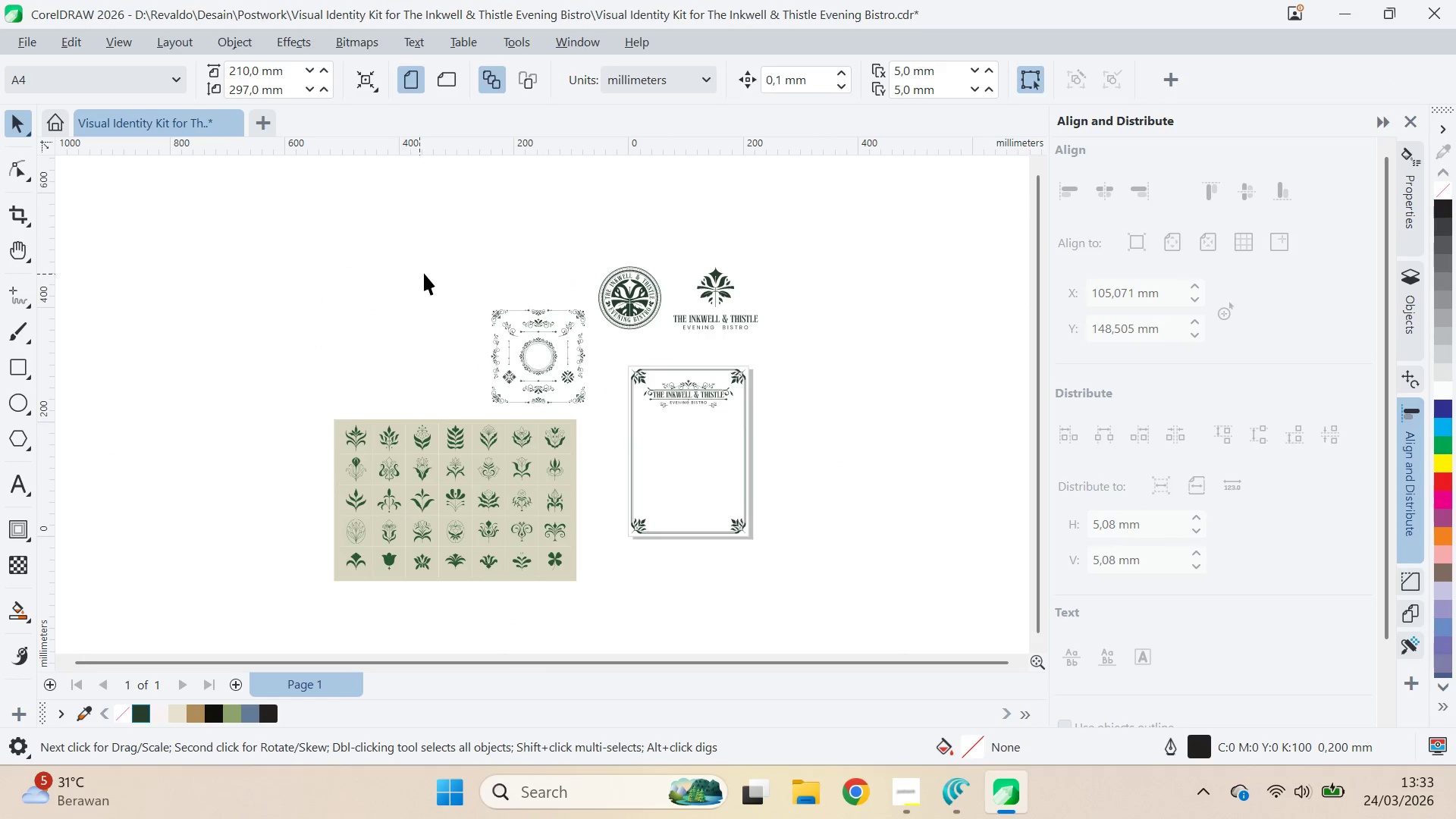 
left_click_drag(start_coordinate=[428, 273], to_coordinate=[605, 418])
 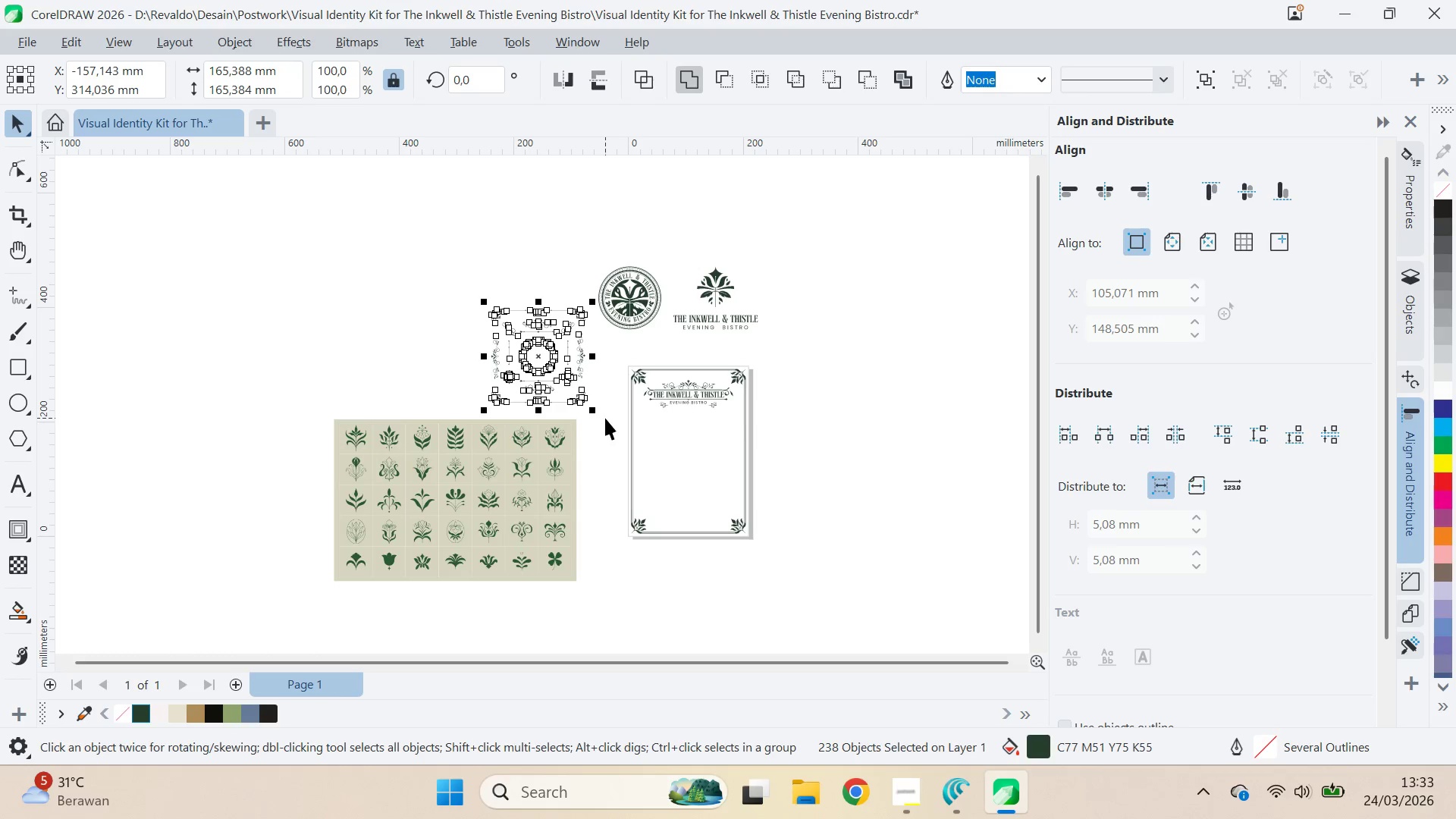 
key(Control+G)
 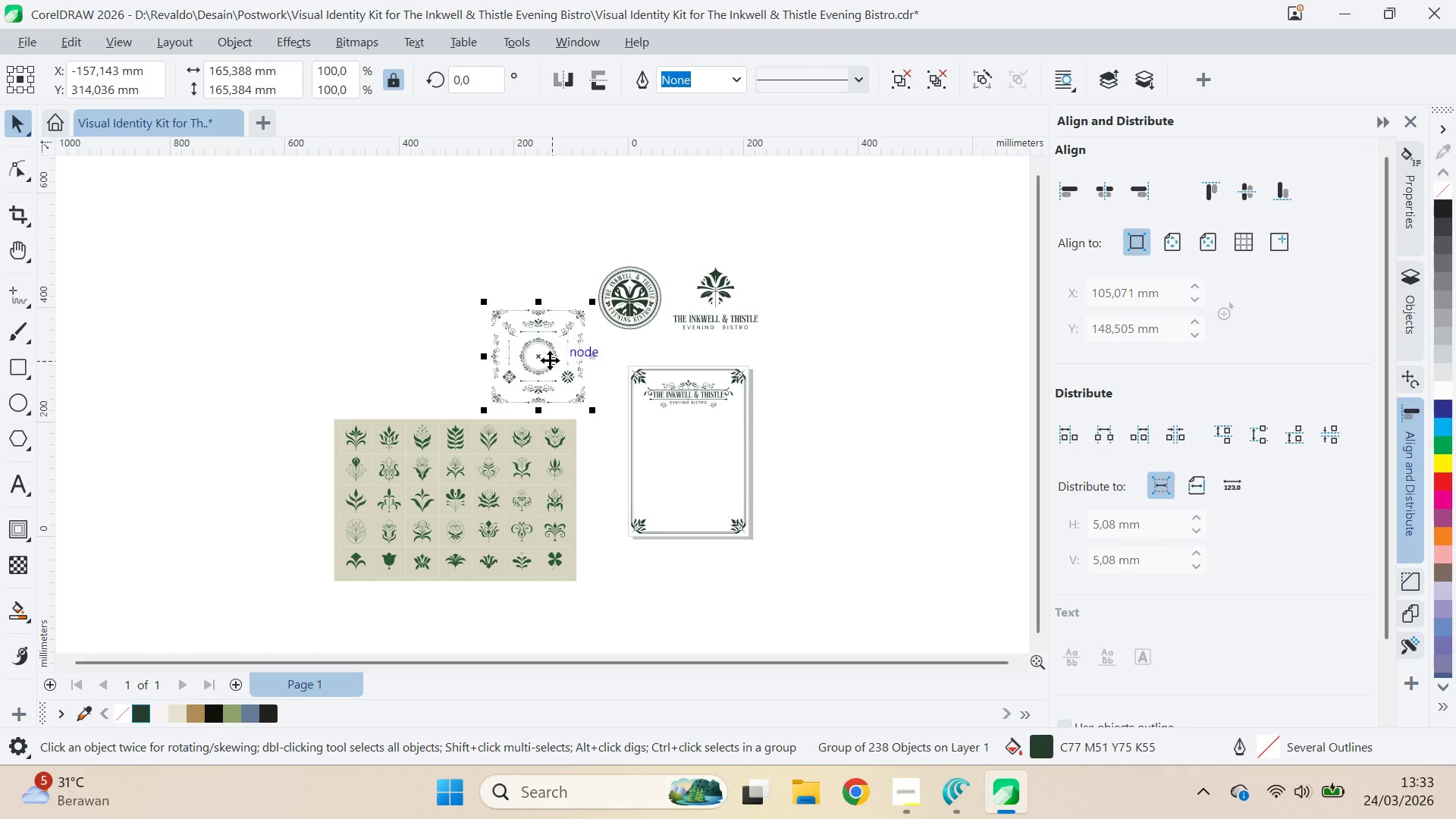 
left_click_drag(start_coordinate=[539, 350], to_coordinate=[444, 486])
 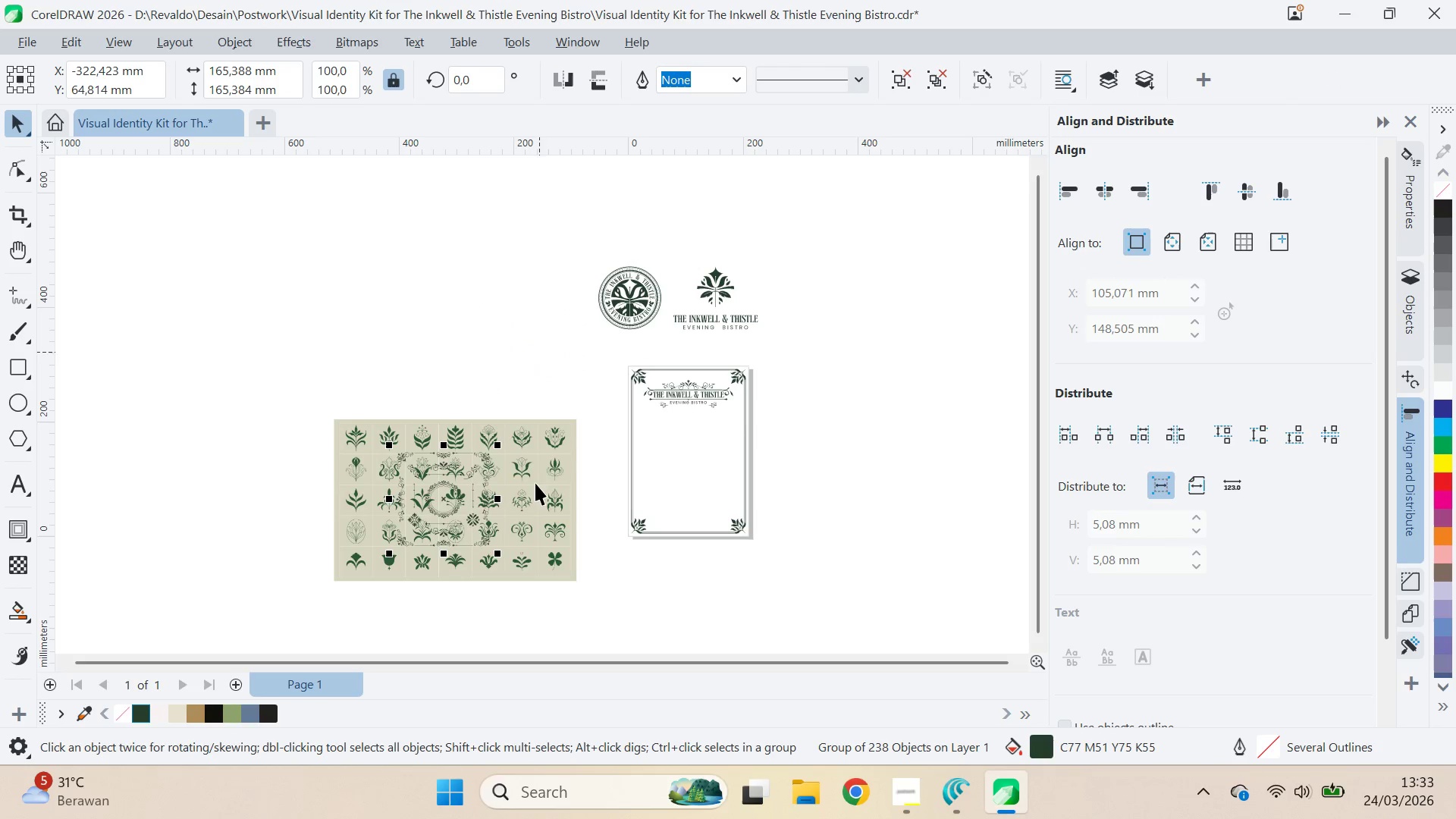 
hold_key(key=ShiftLeft, duration=0.55)